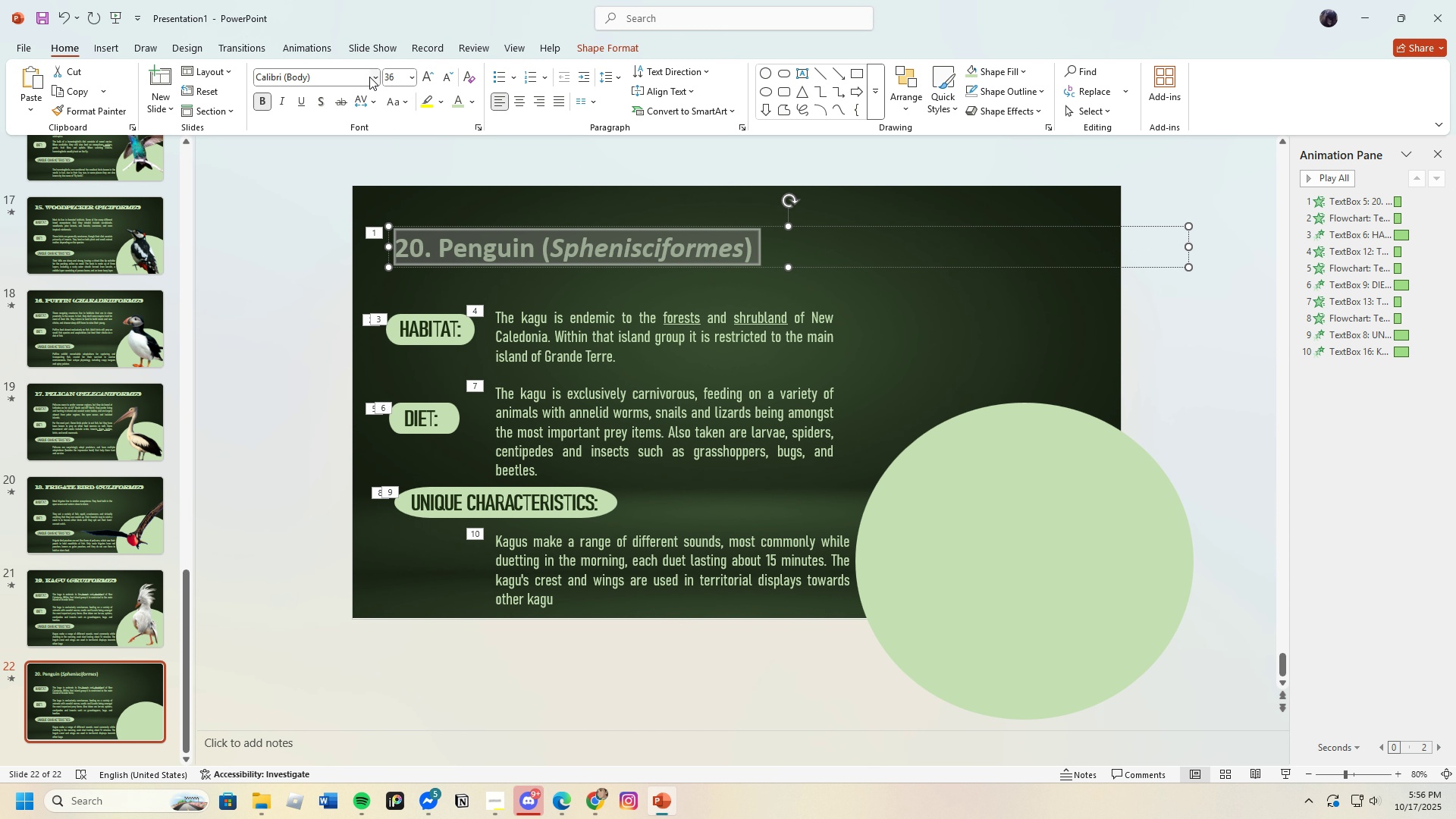 
left_click([369, 77])
 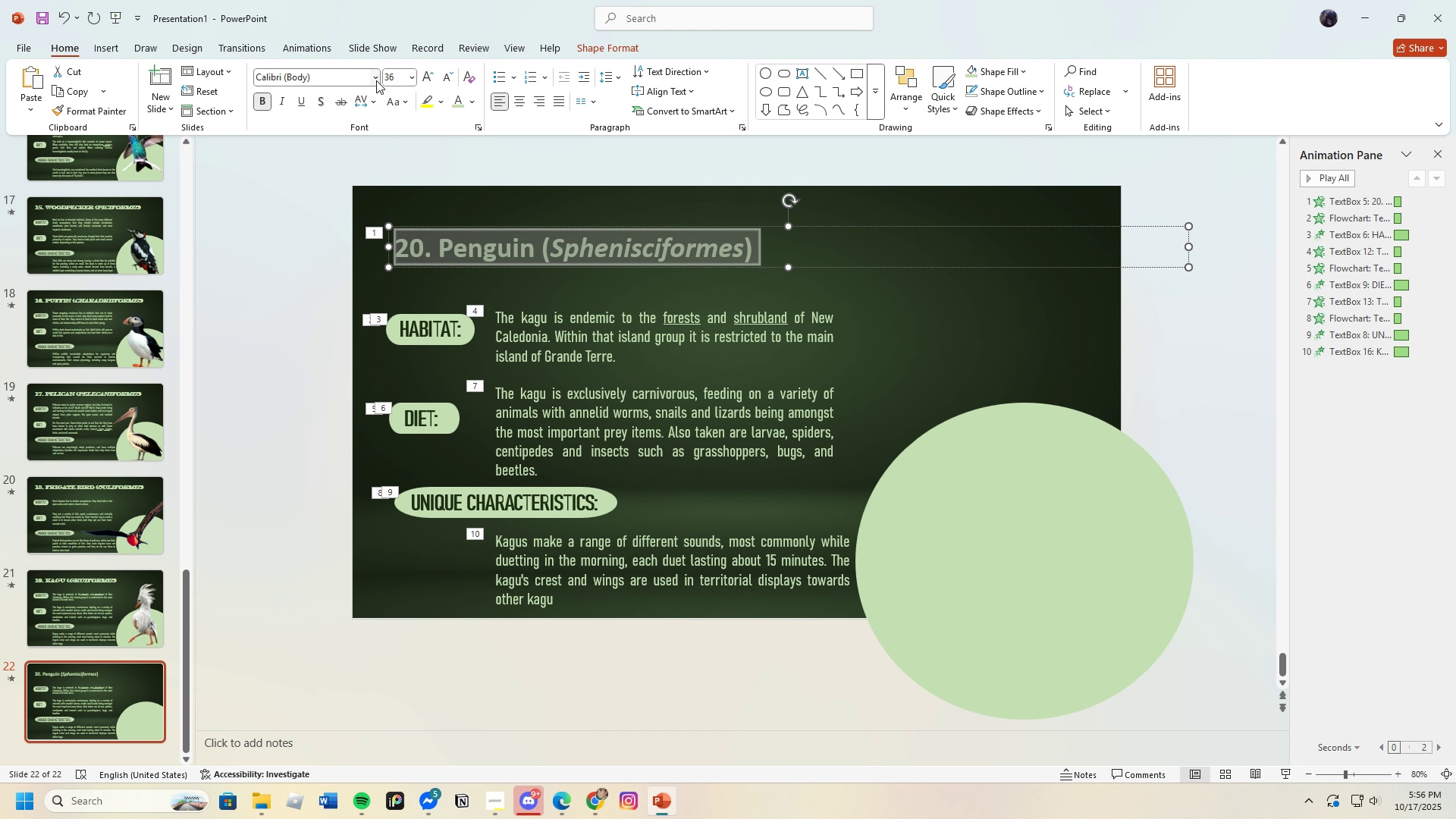 
left_click([376, 80])
 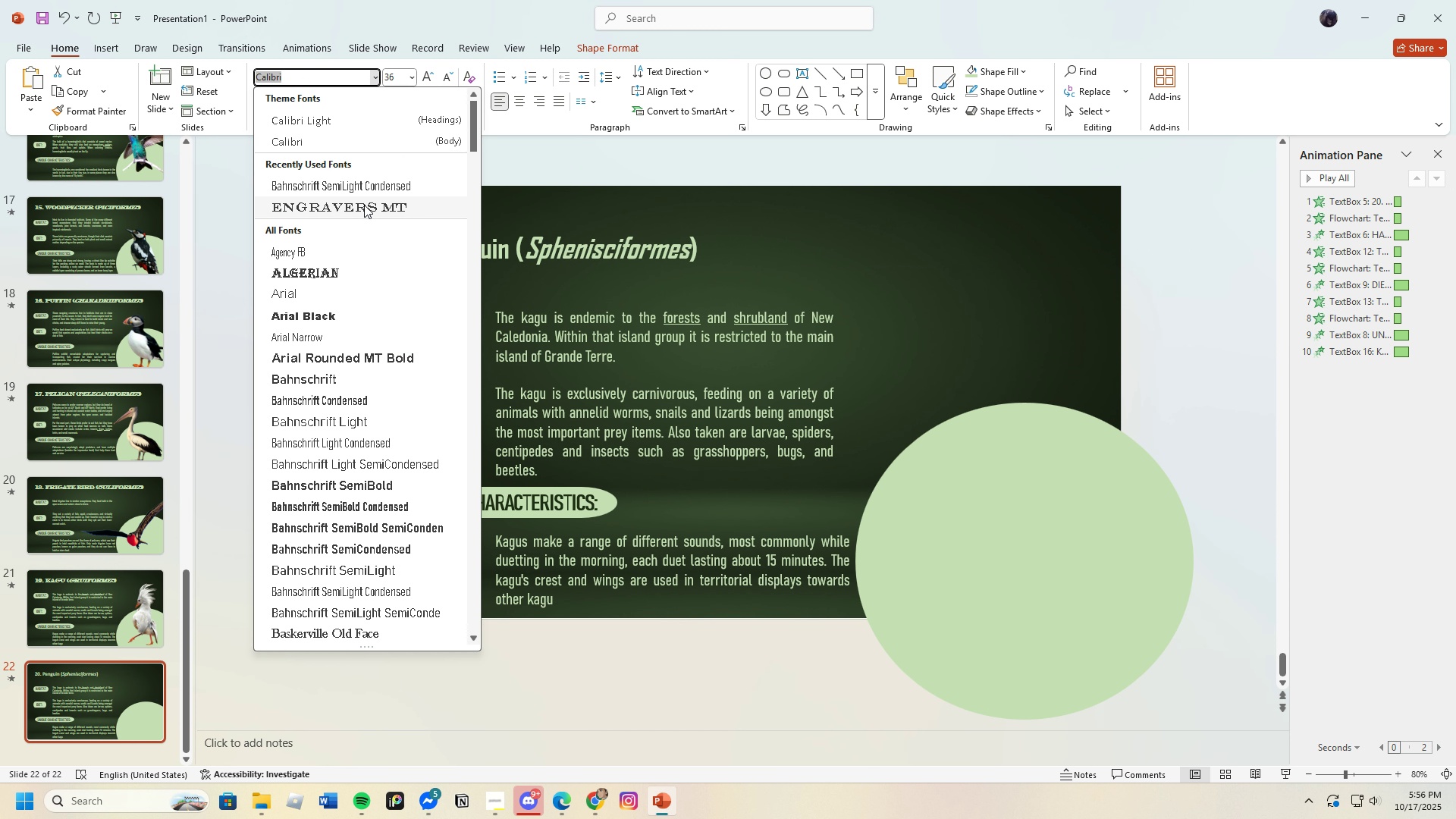 
left_click([364, 205])
 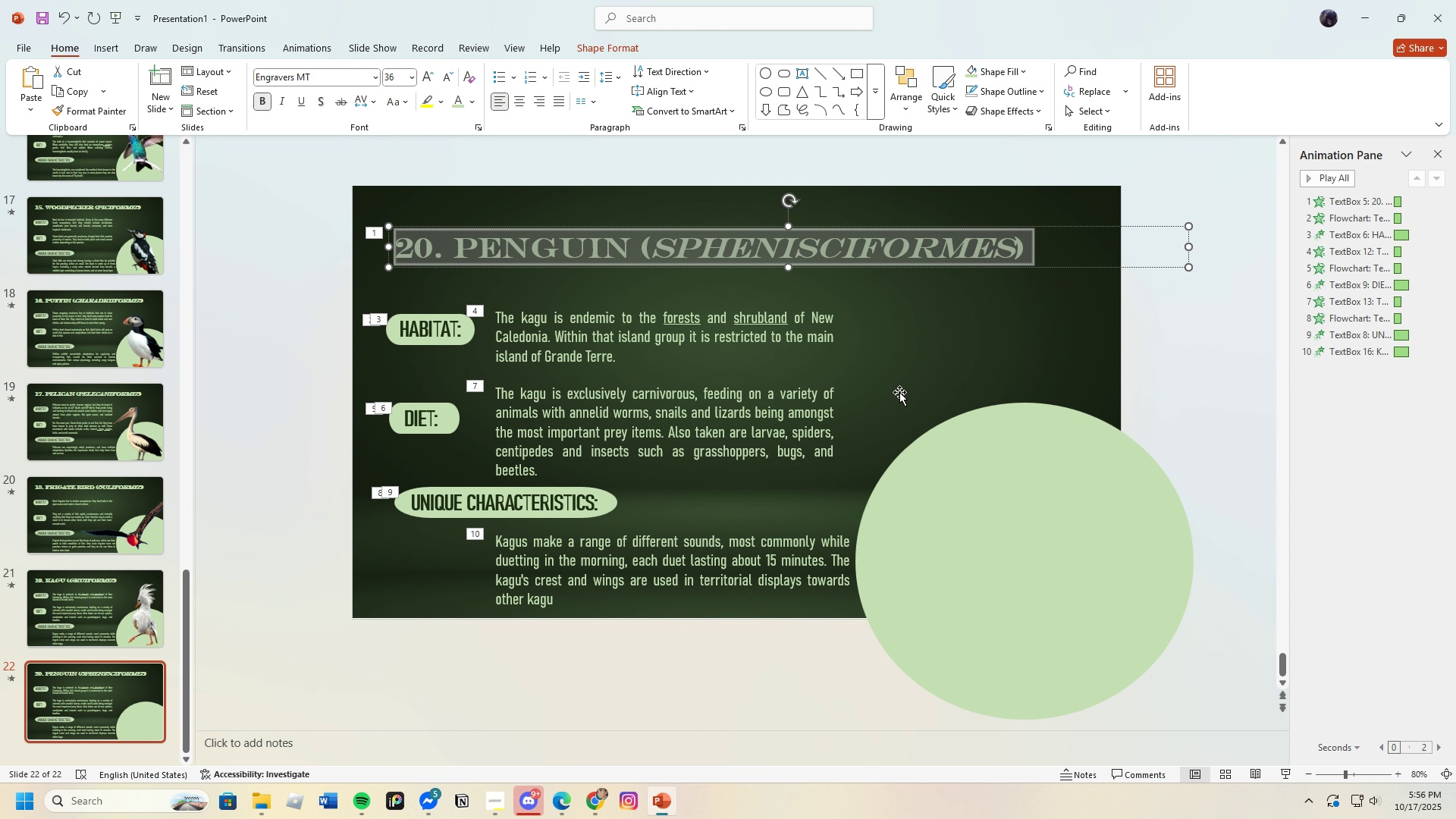 
left_click([905, 390])
 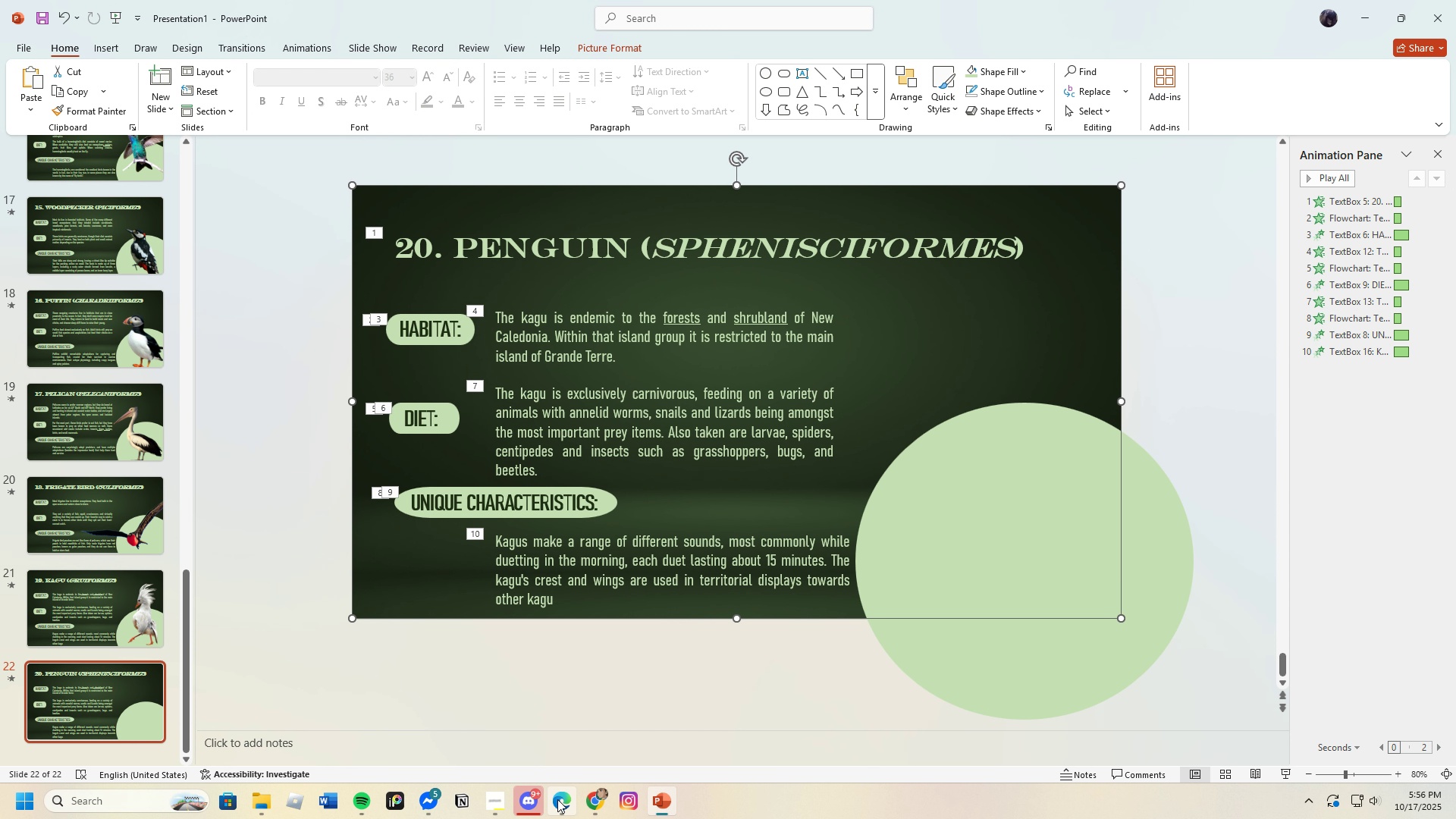 
left_click([557, 799])
 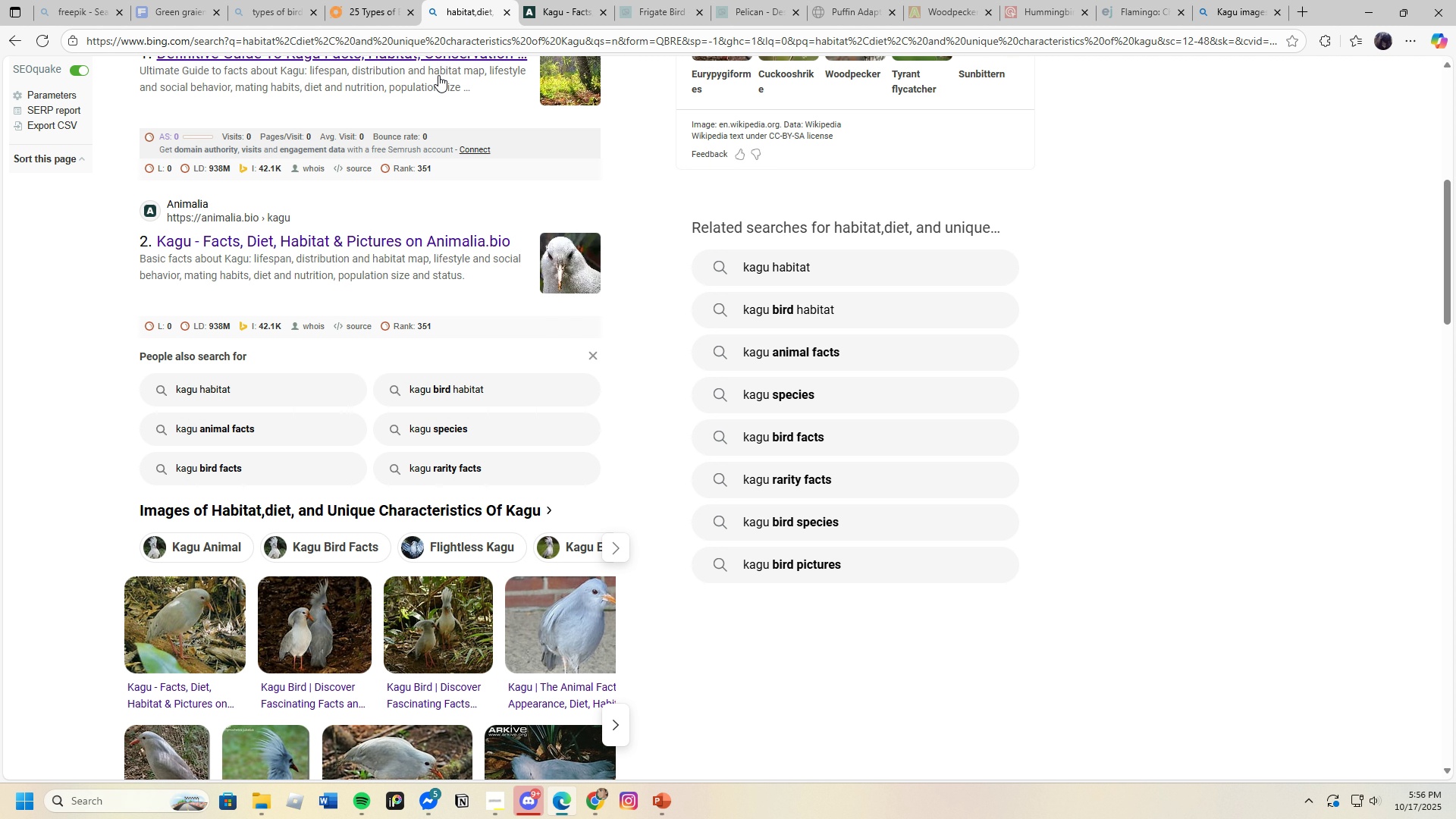 
scroll: coordinate [494, 174], scroll_direction: up, amount: 12.0
 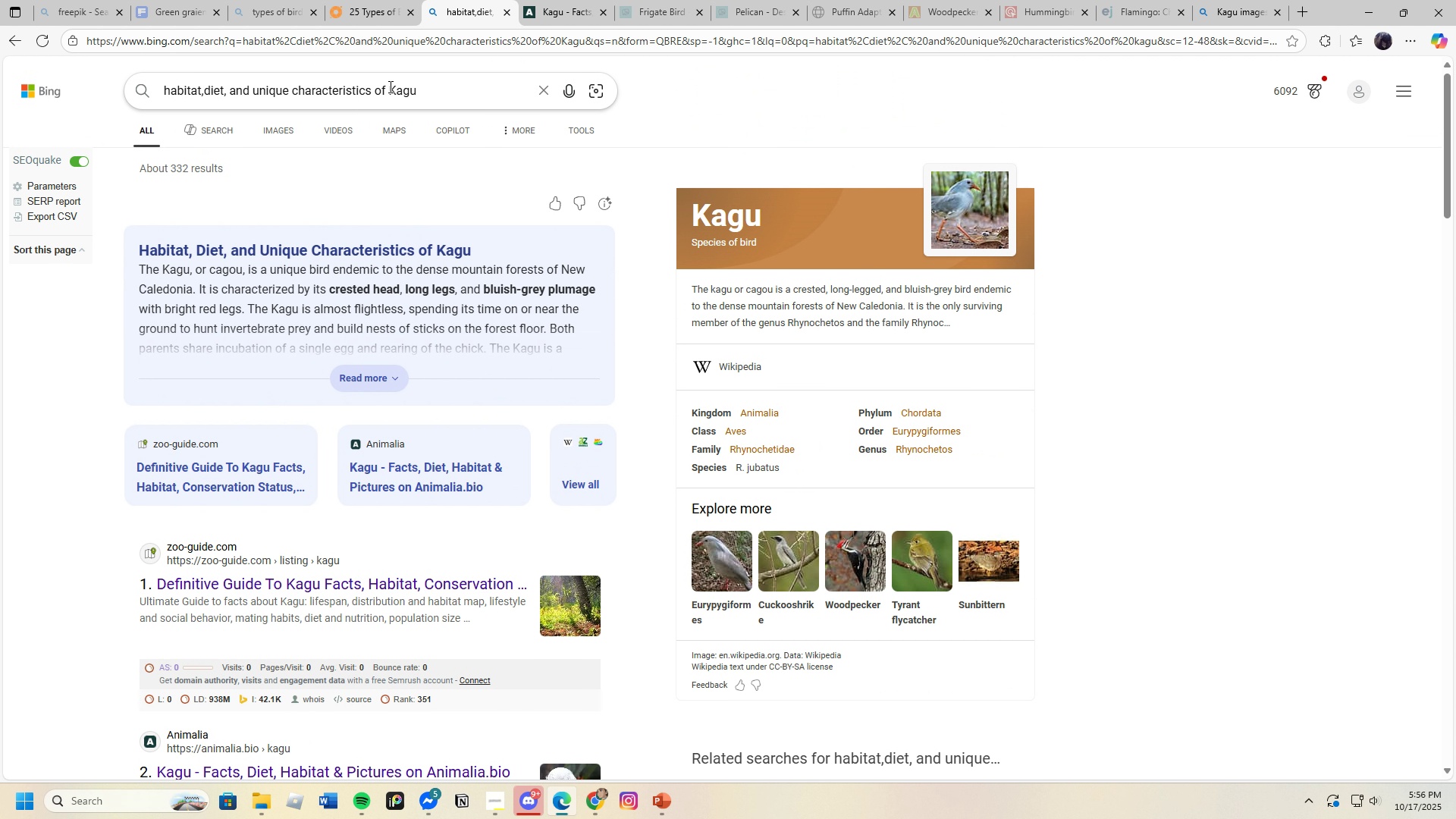 
left_click_drag(start_coordinate=[387, 86], to_coordinate=[454, 96])
 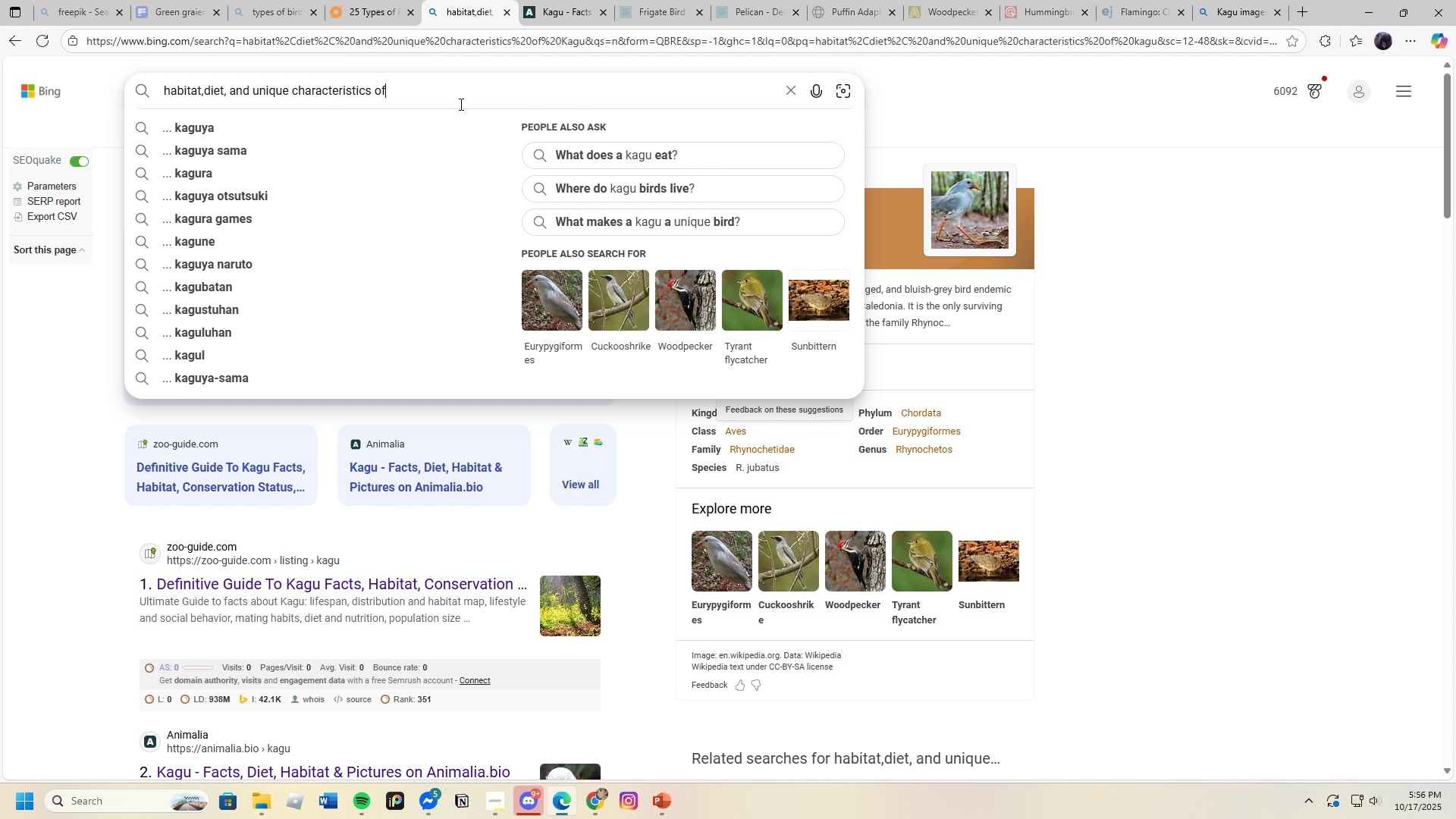 
key(Backspace)
type( Penguin)
 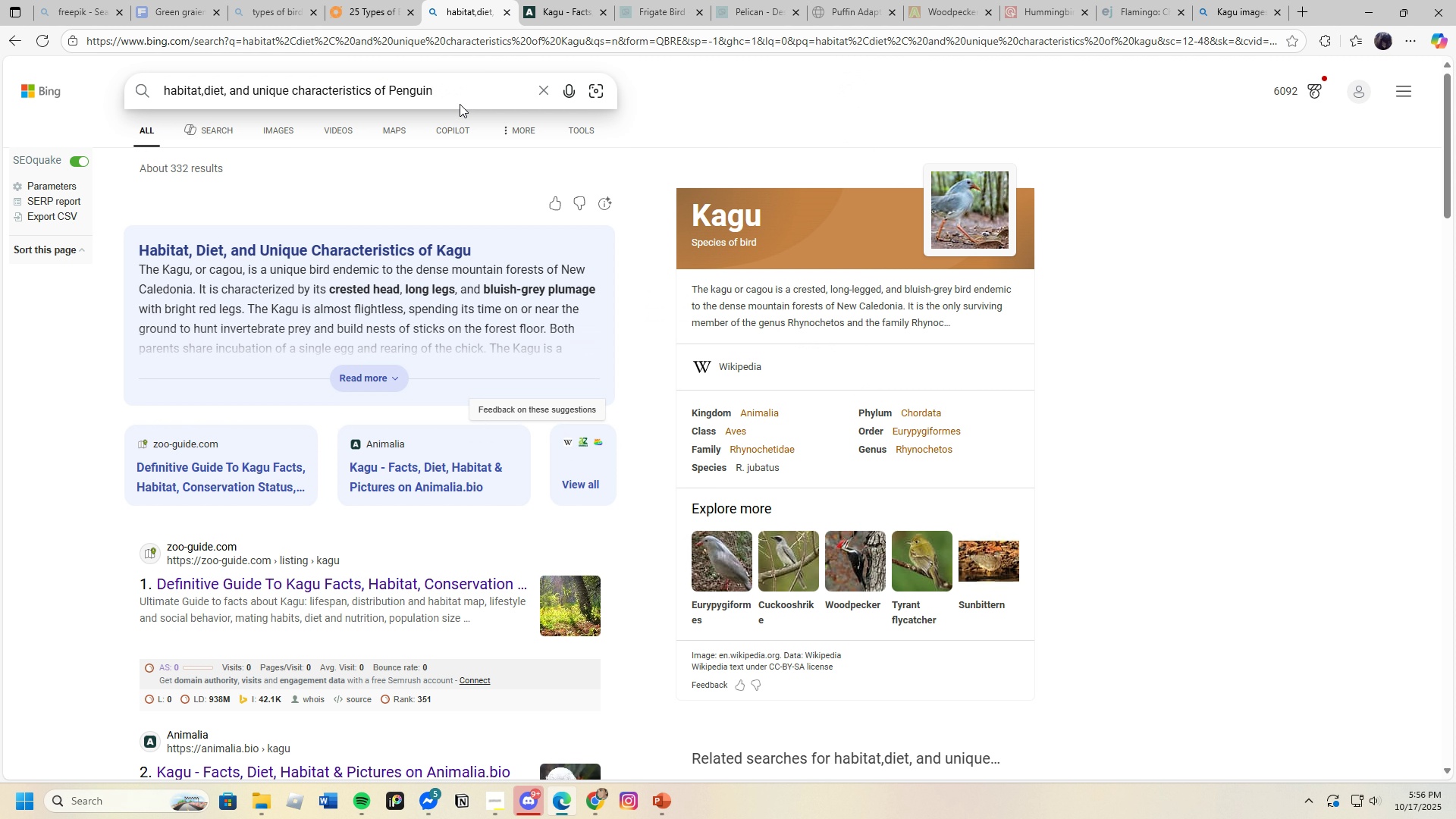 
 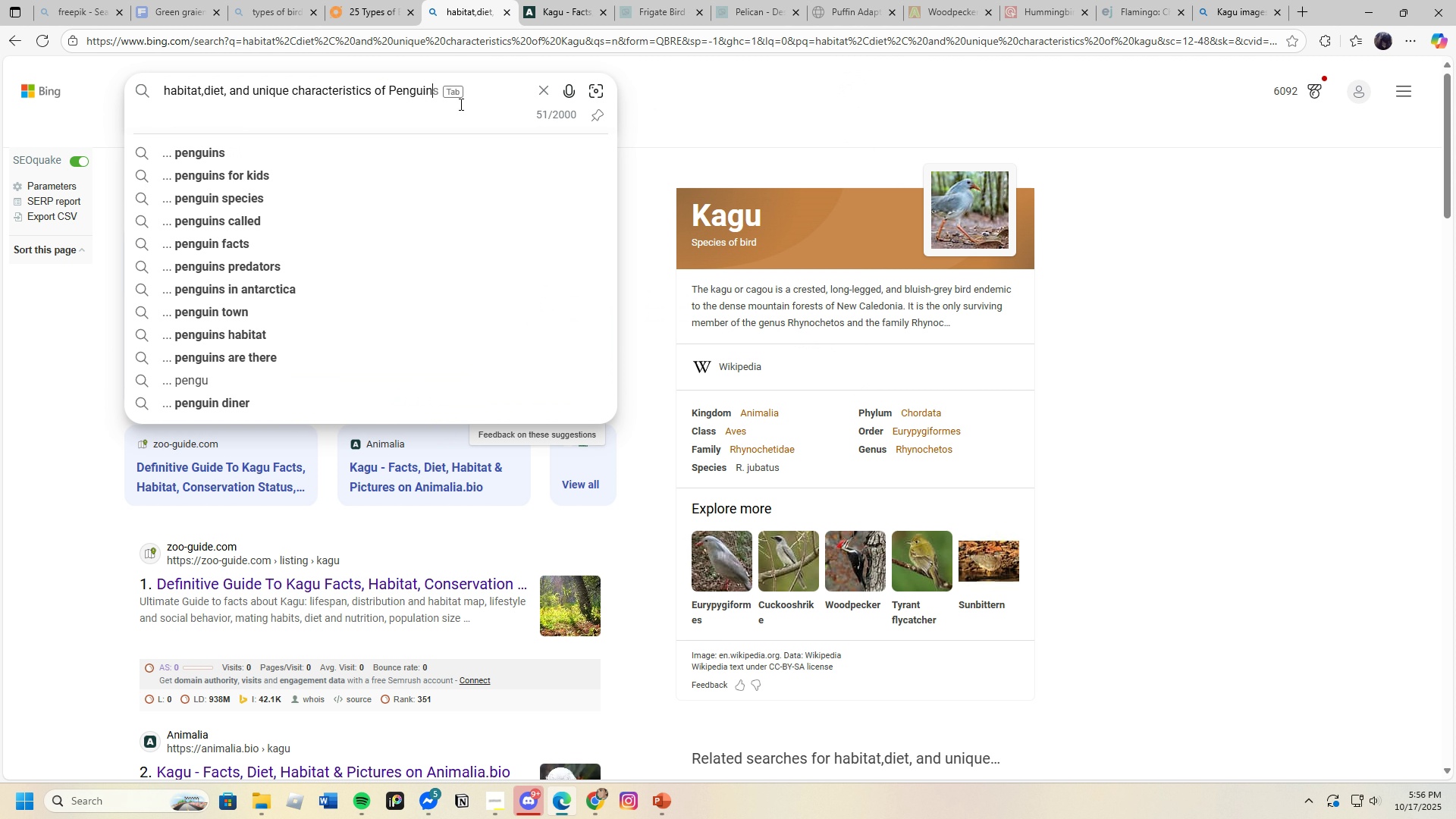 
key(Enter)
 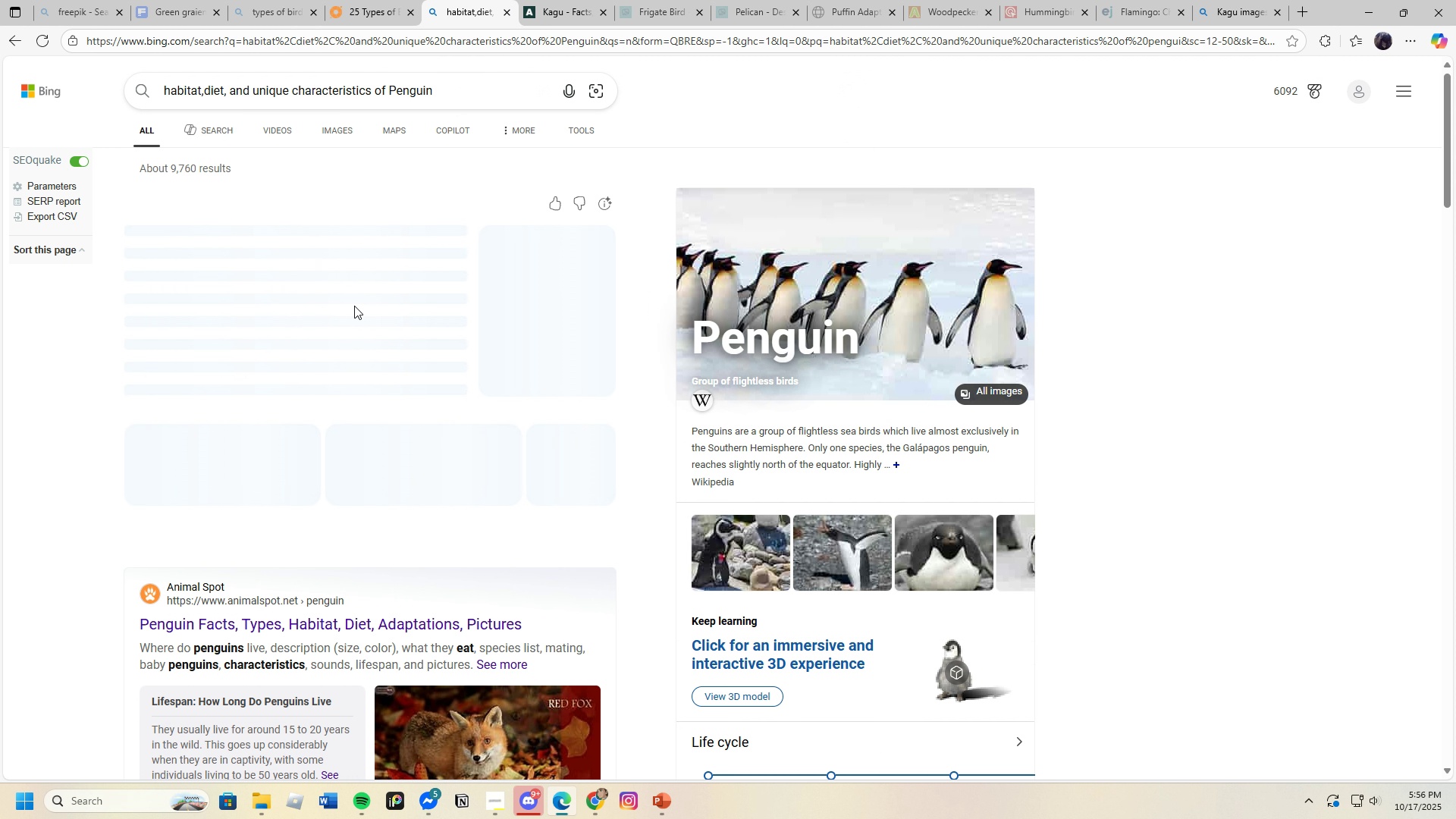 
scroll: coordinate [353, 732], scroll_direction: down, amount: 8.0
 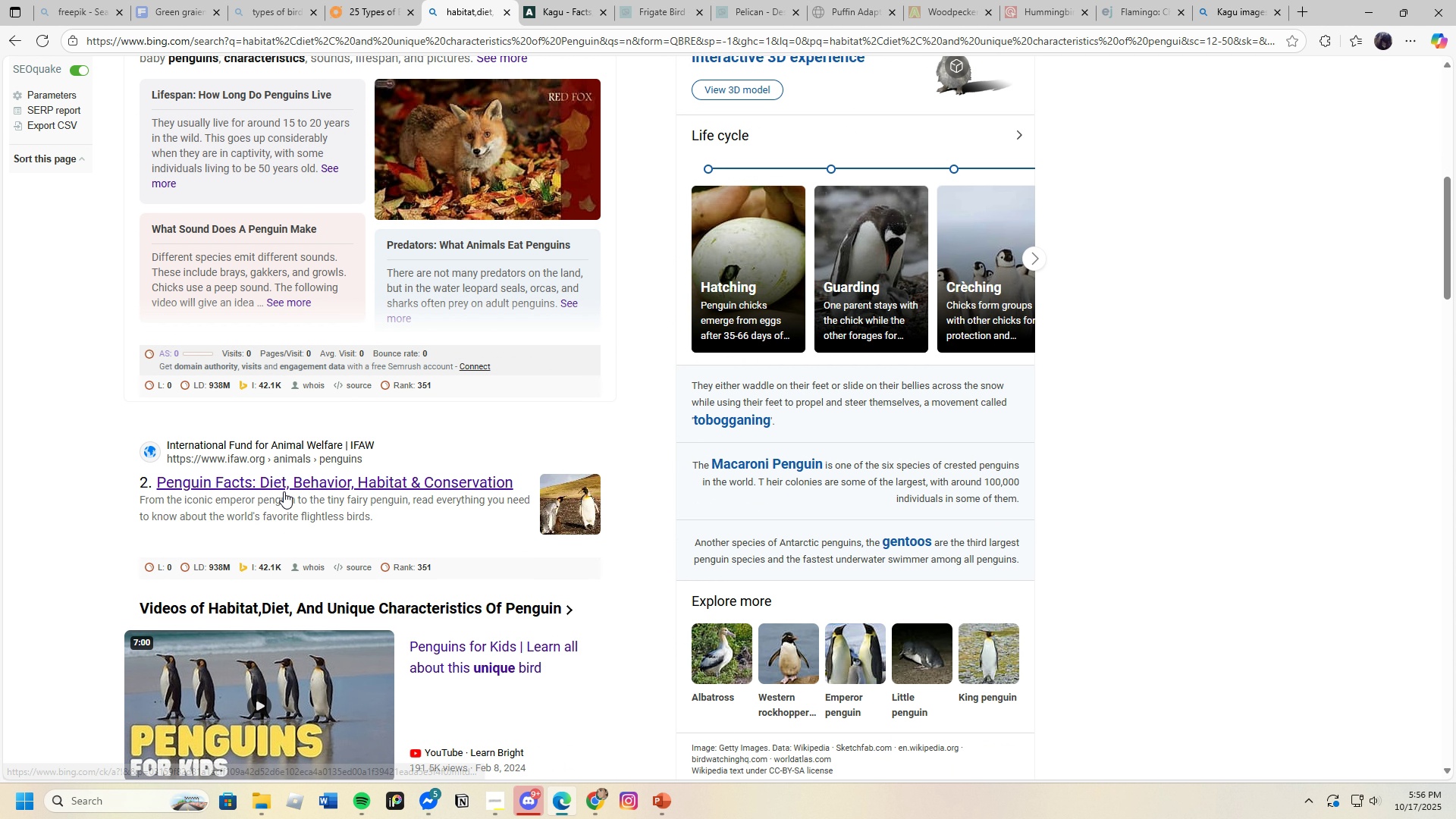 
scroll: coordinate [326, 519], scroll_direction: up, amount: 4.0
 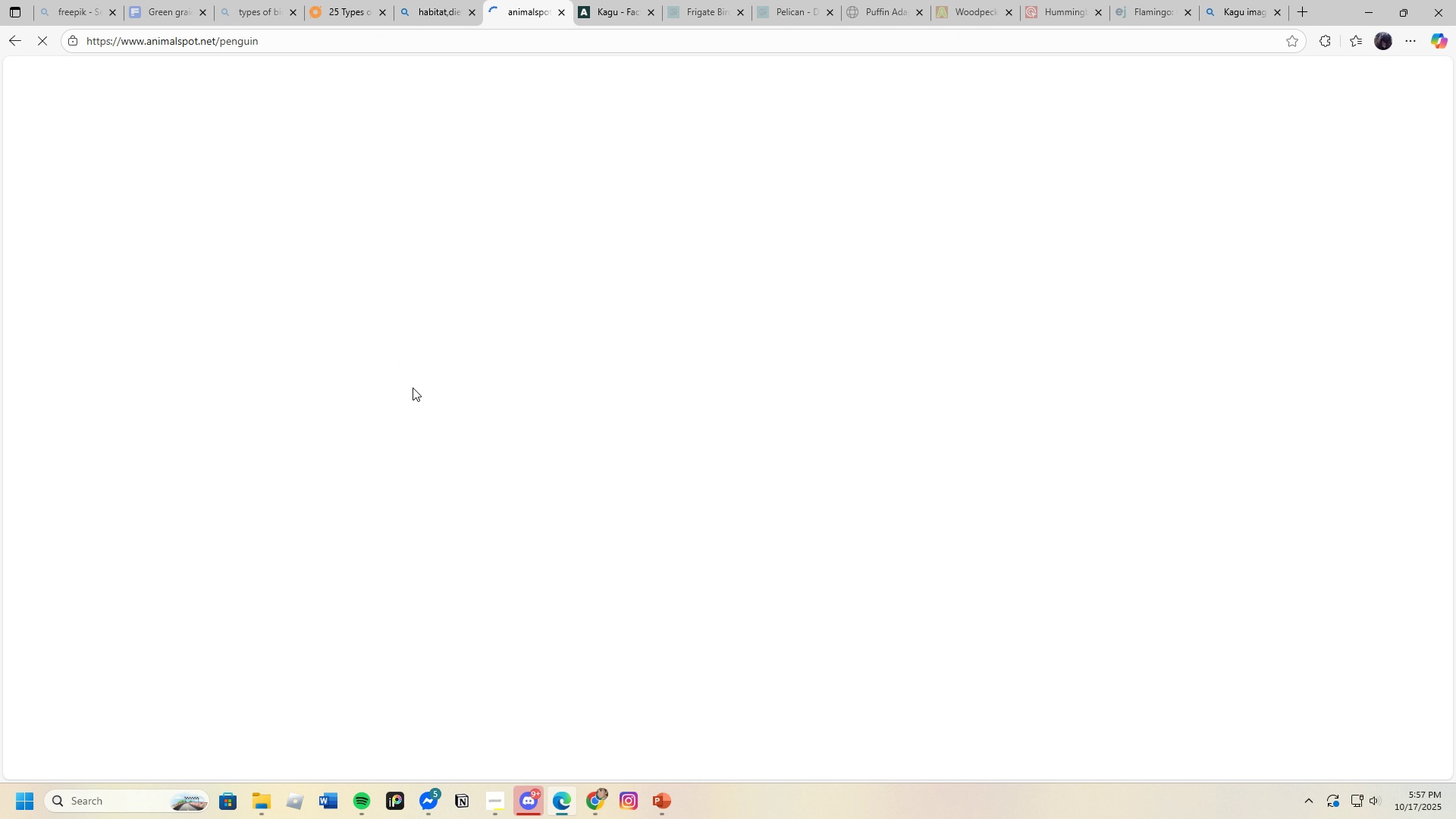 
scroll: coordinate [468, 507], scroll_direction: down, amount: 17.0
 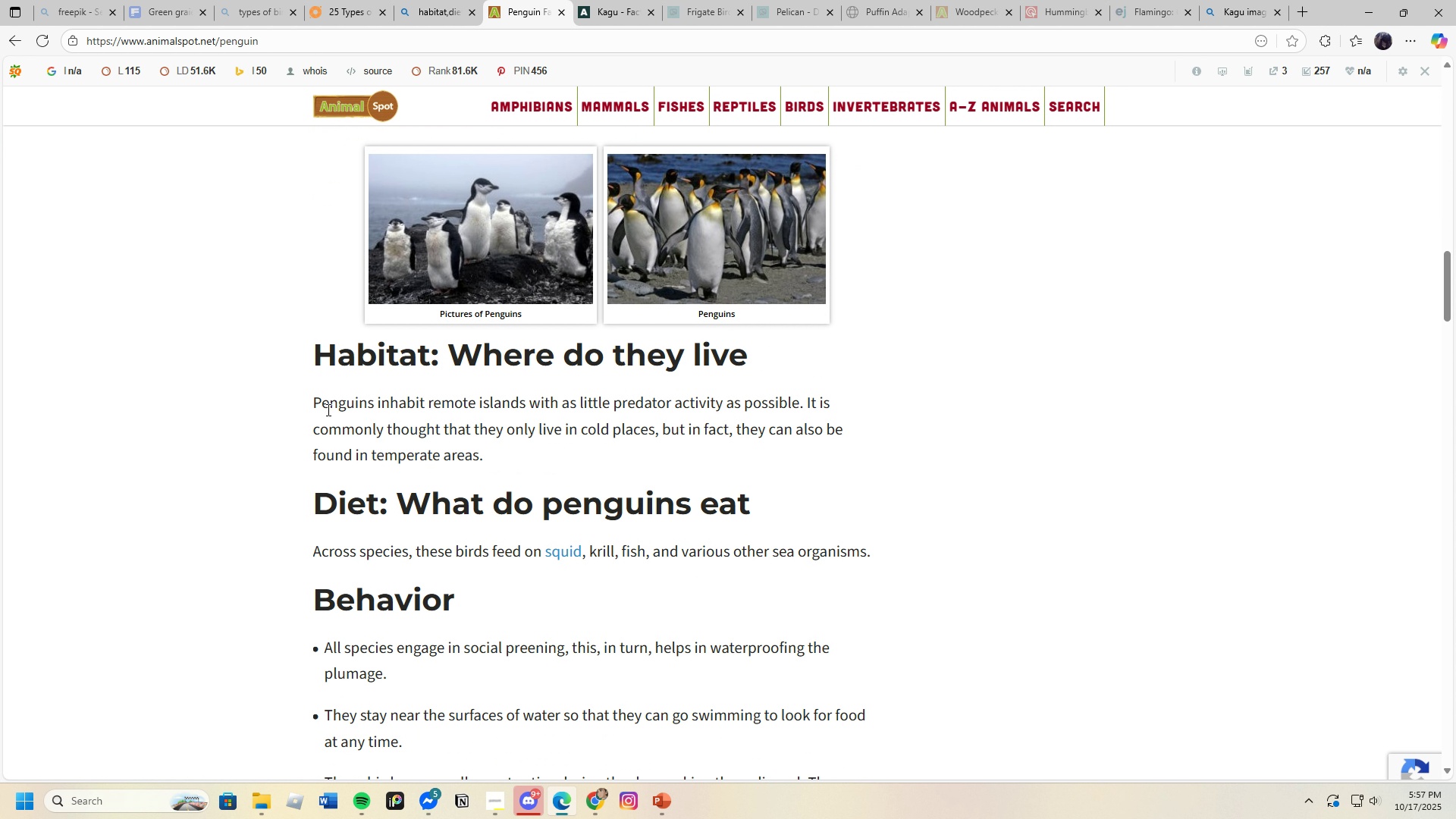 
left_click_drag(start_coordinate=[310, 397], to_coordinate=[535, 450])
 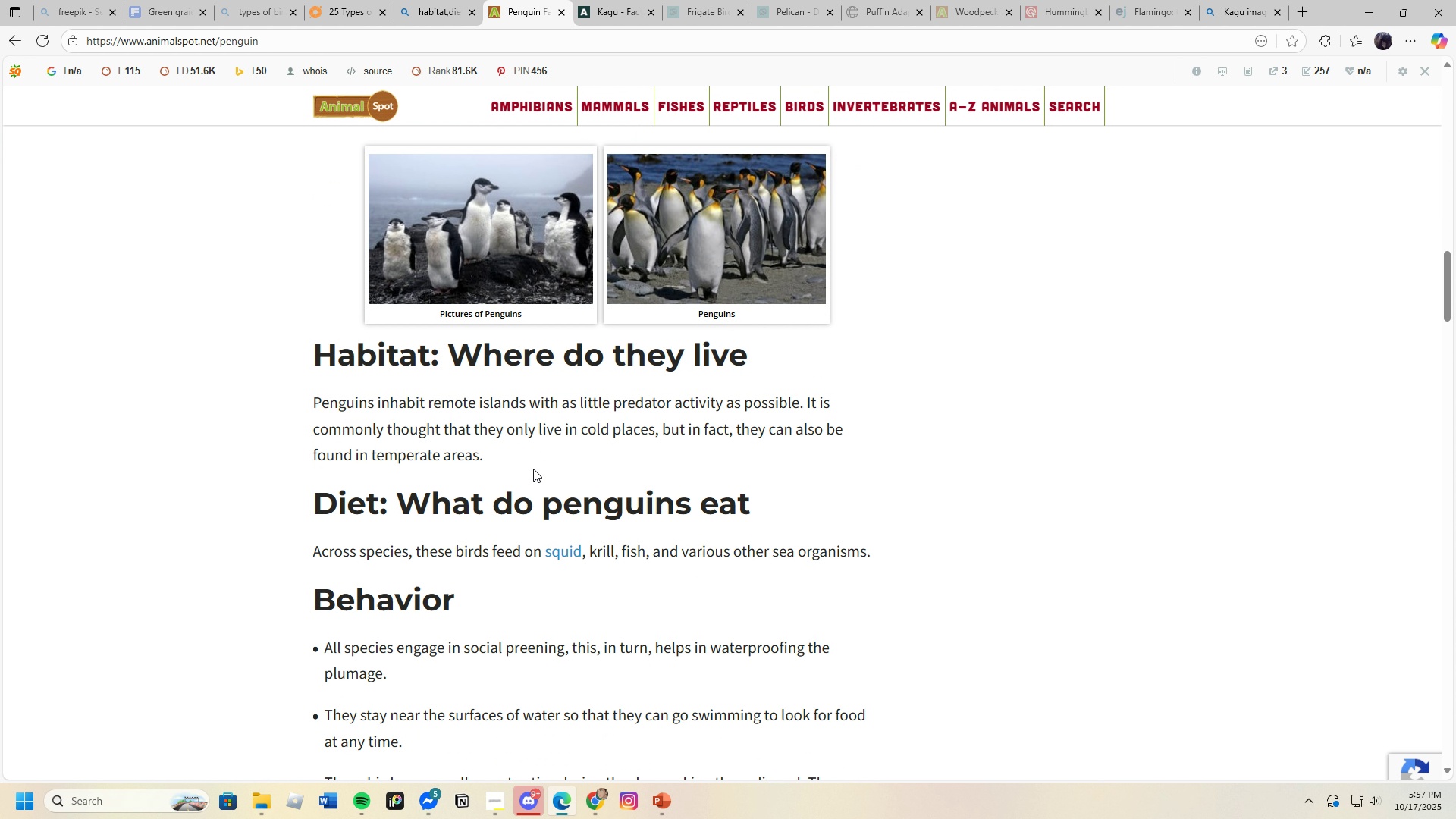 
left_click([533, 468])
 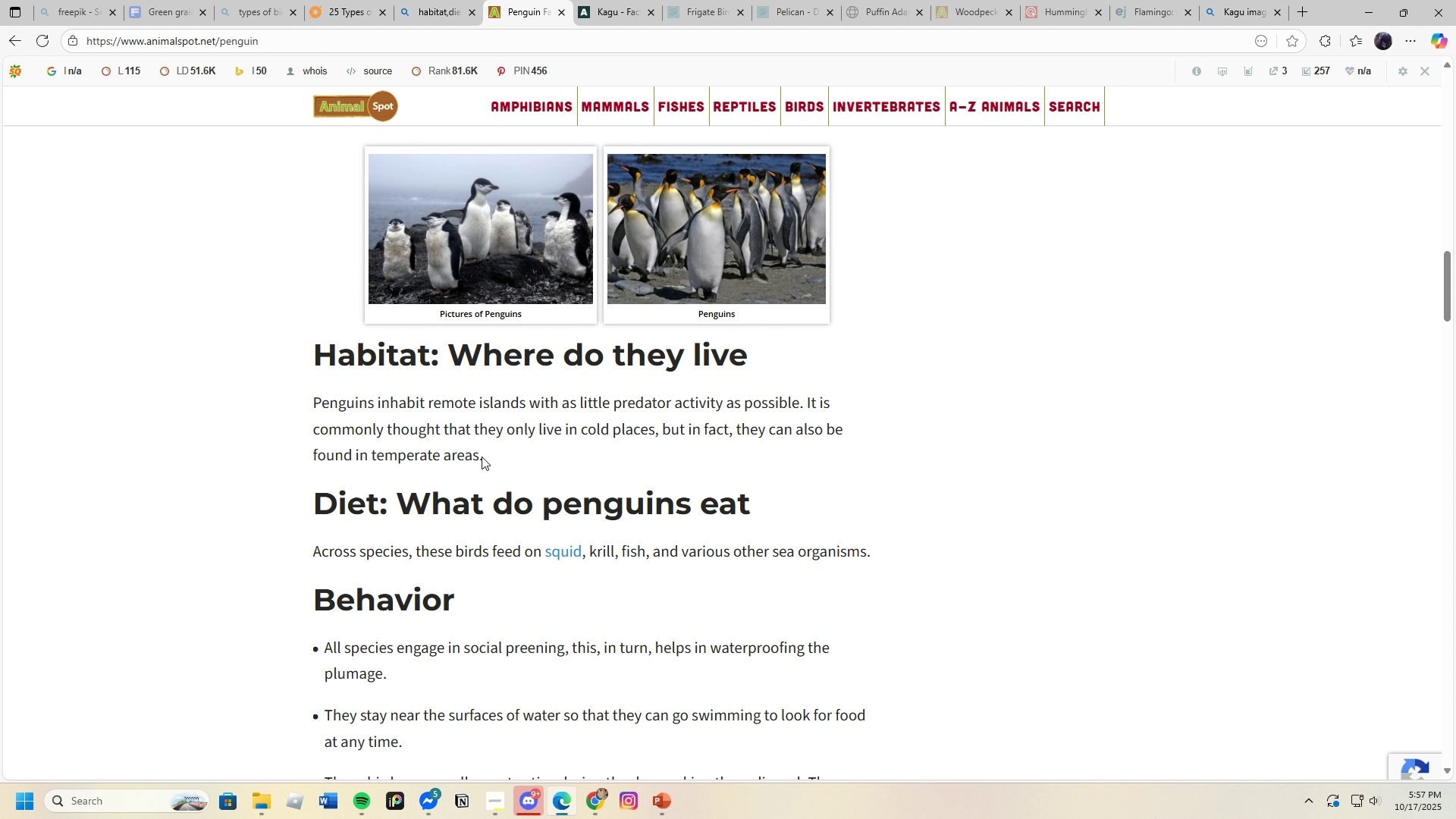 
left_click_drag(start_coordinate=[504, 468], to_coordinate=[316, 409])
 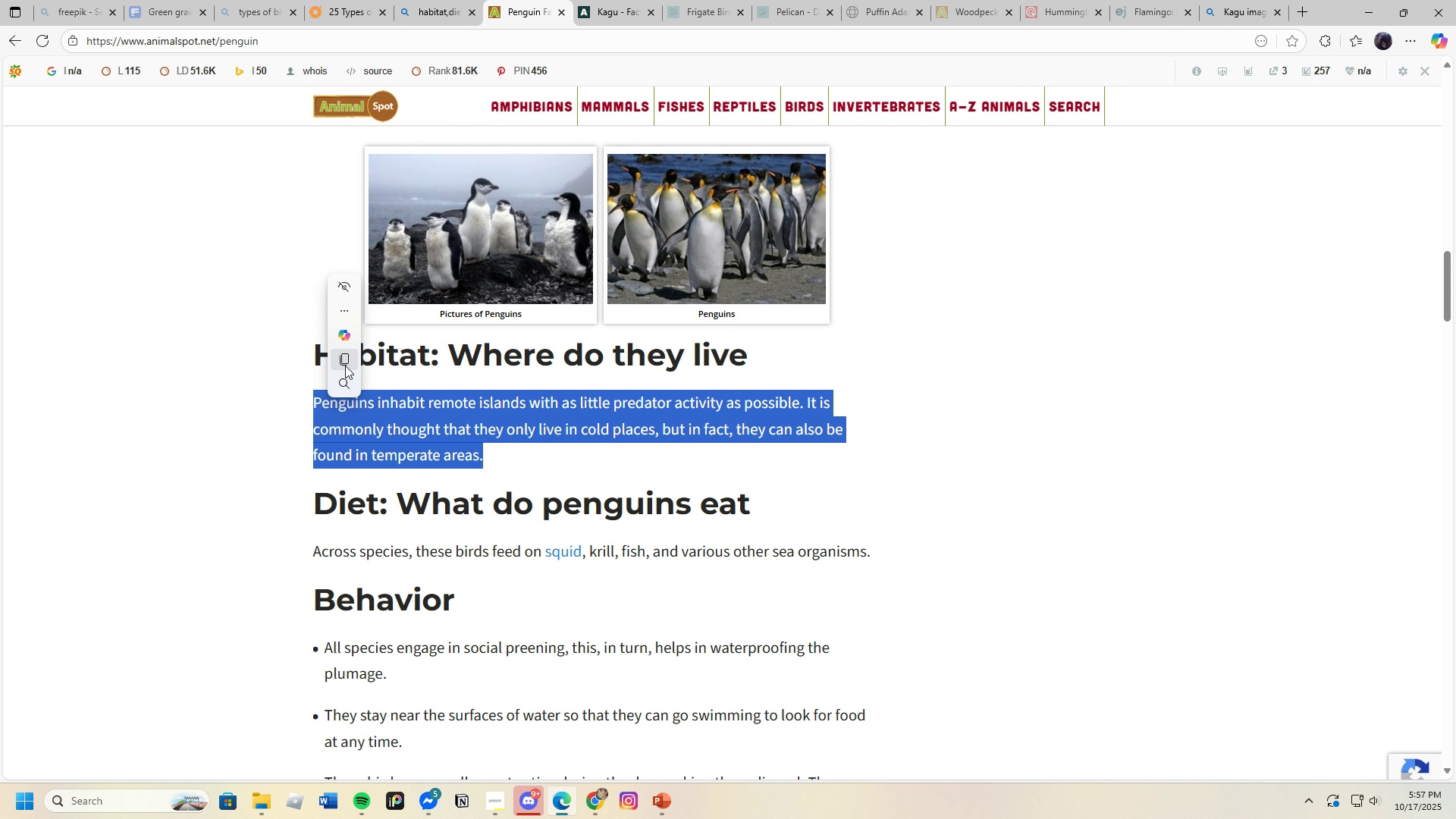 
left_click([345, 366])
 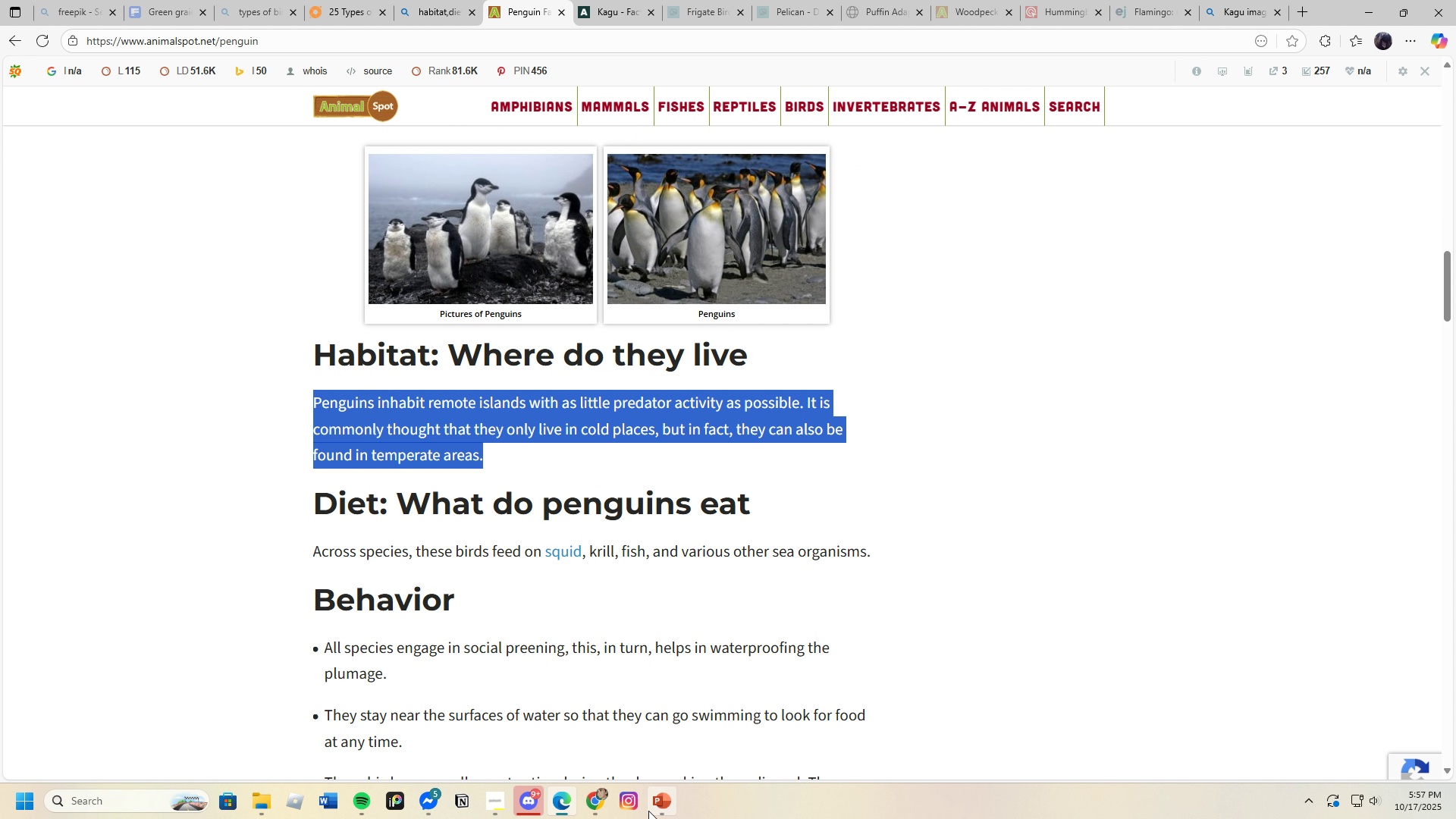 
left_click([648, 811])
 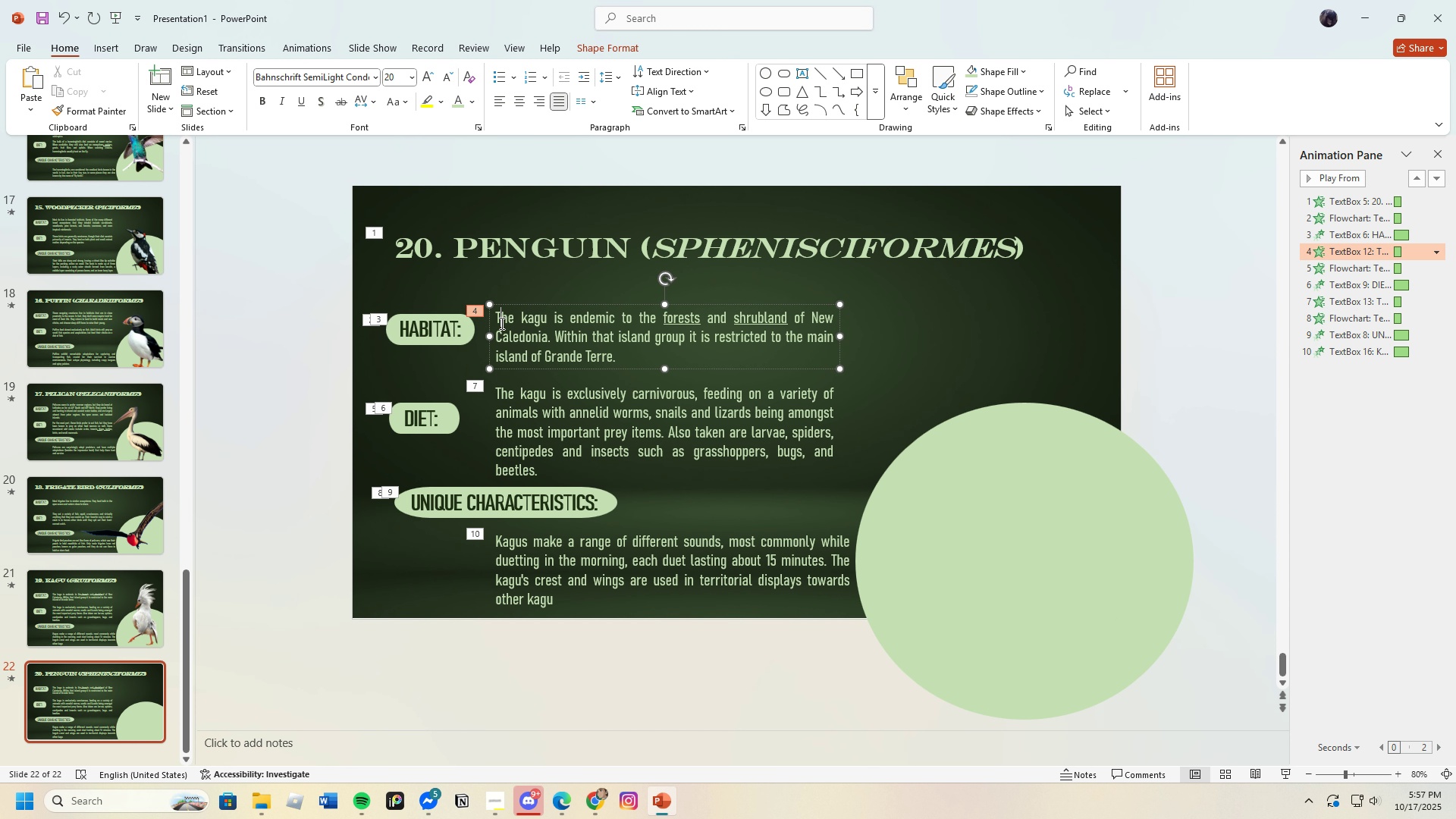 
left_click([500, 323])
 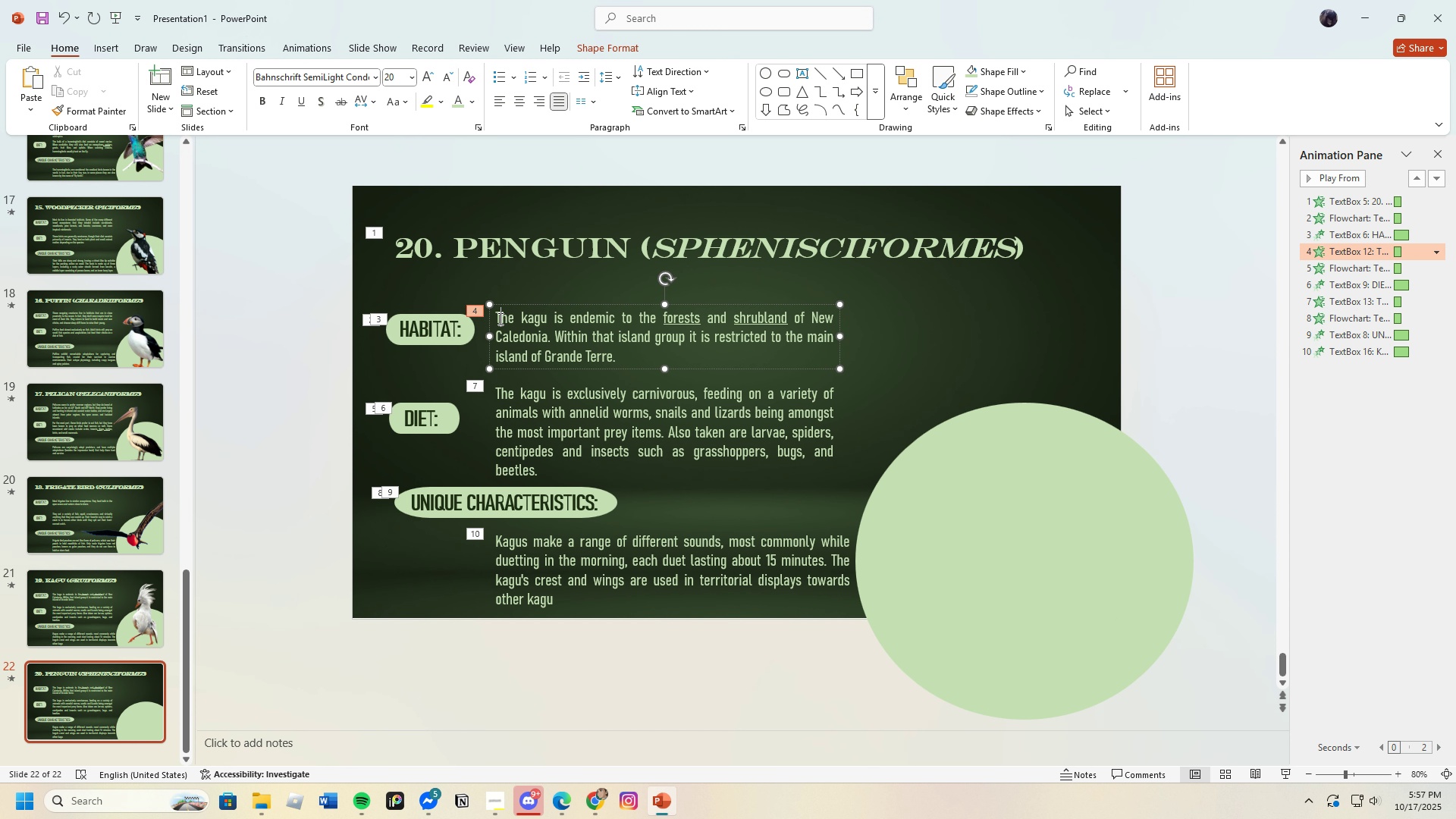 
left_click([499, 318])
 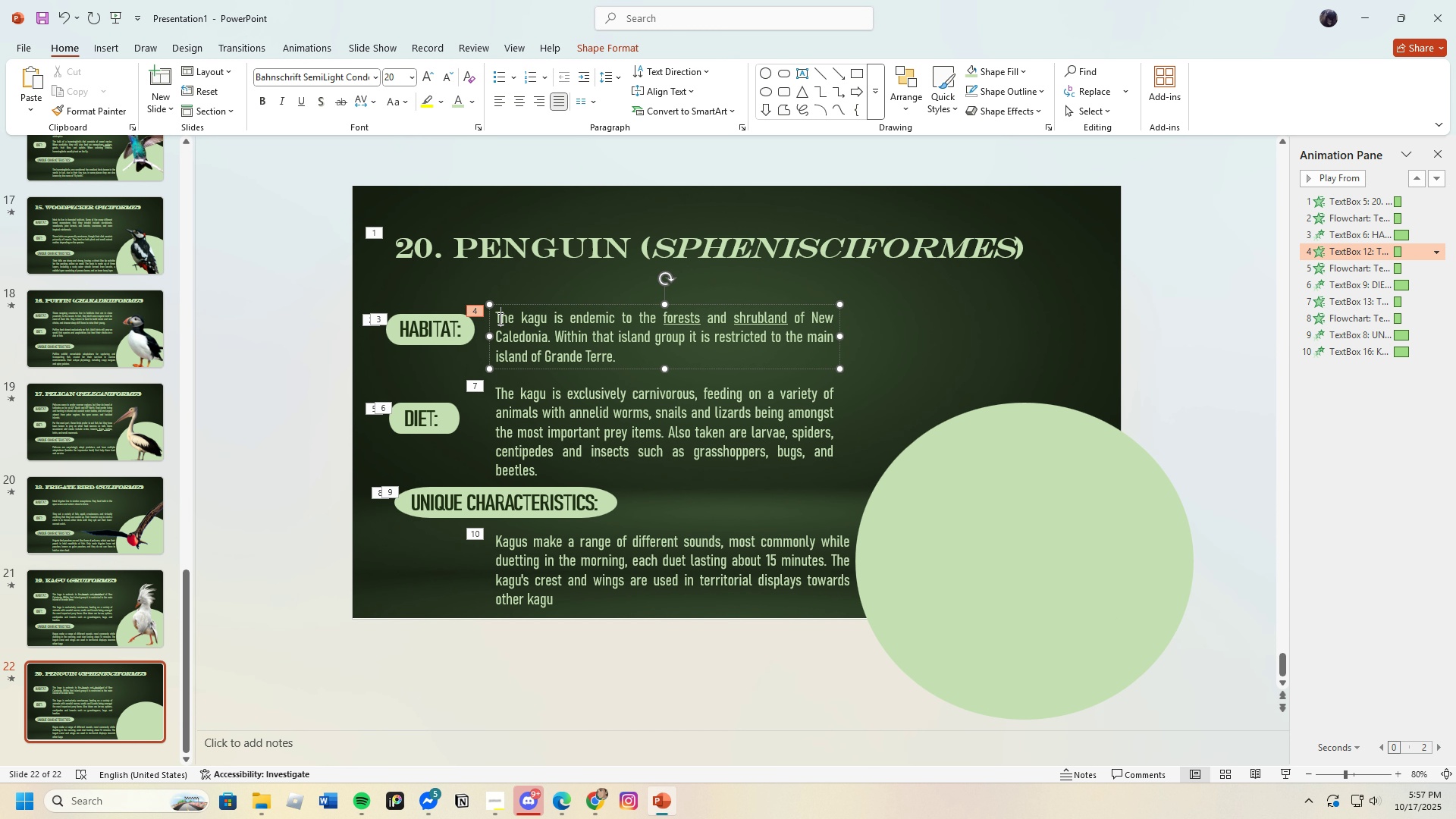 
left_click_drag(start_coordinate=[499, 318], to_coordinate=[623, 367])
 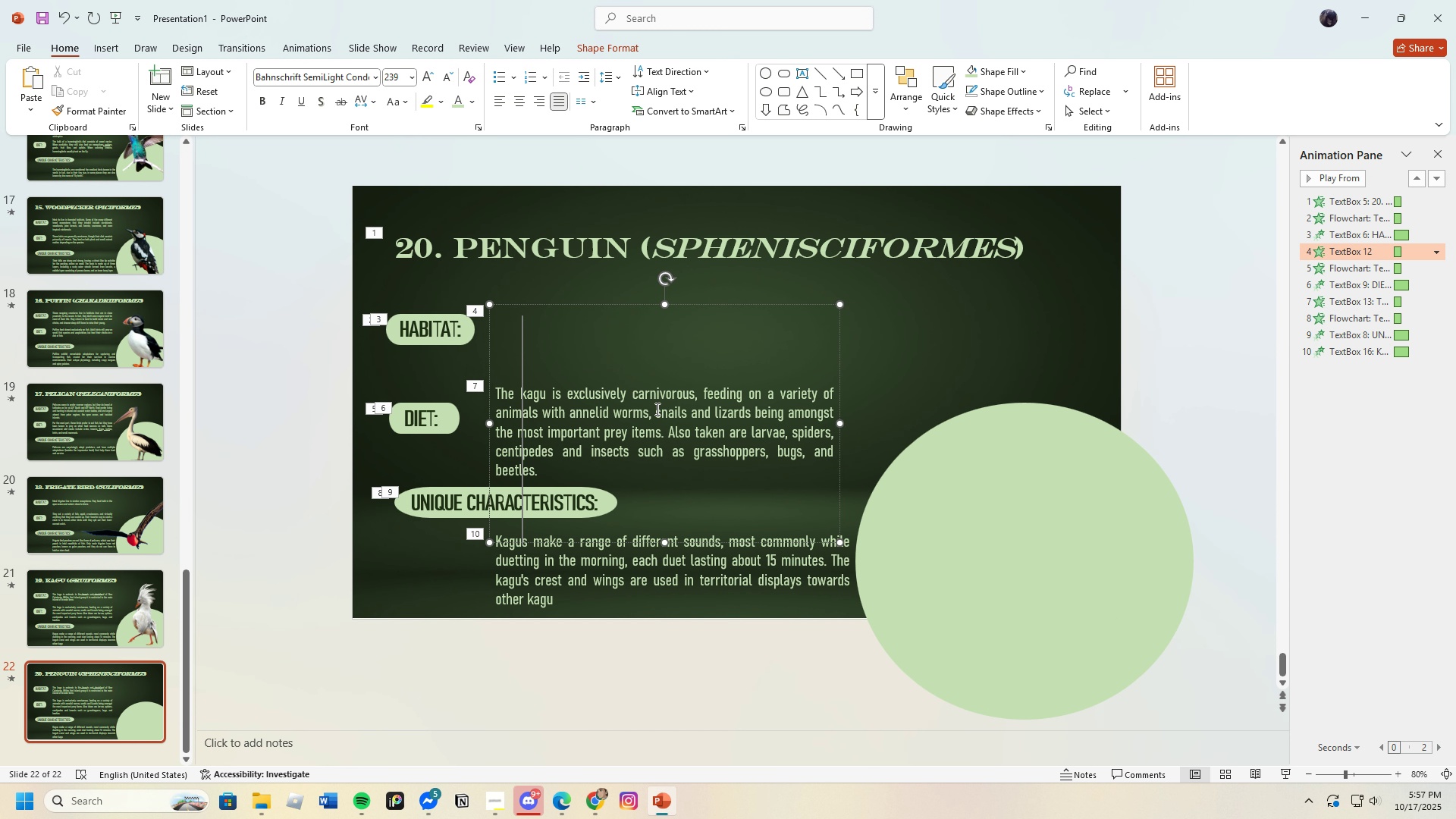 
key(Backspace)
 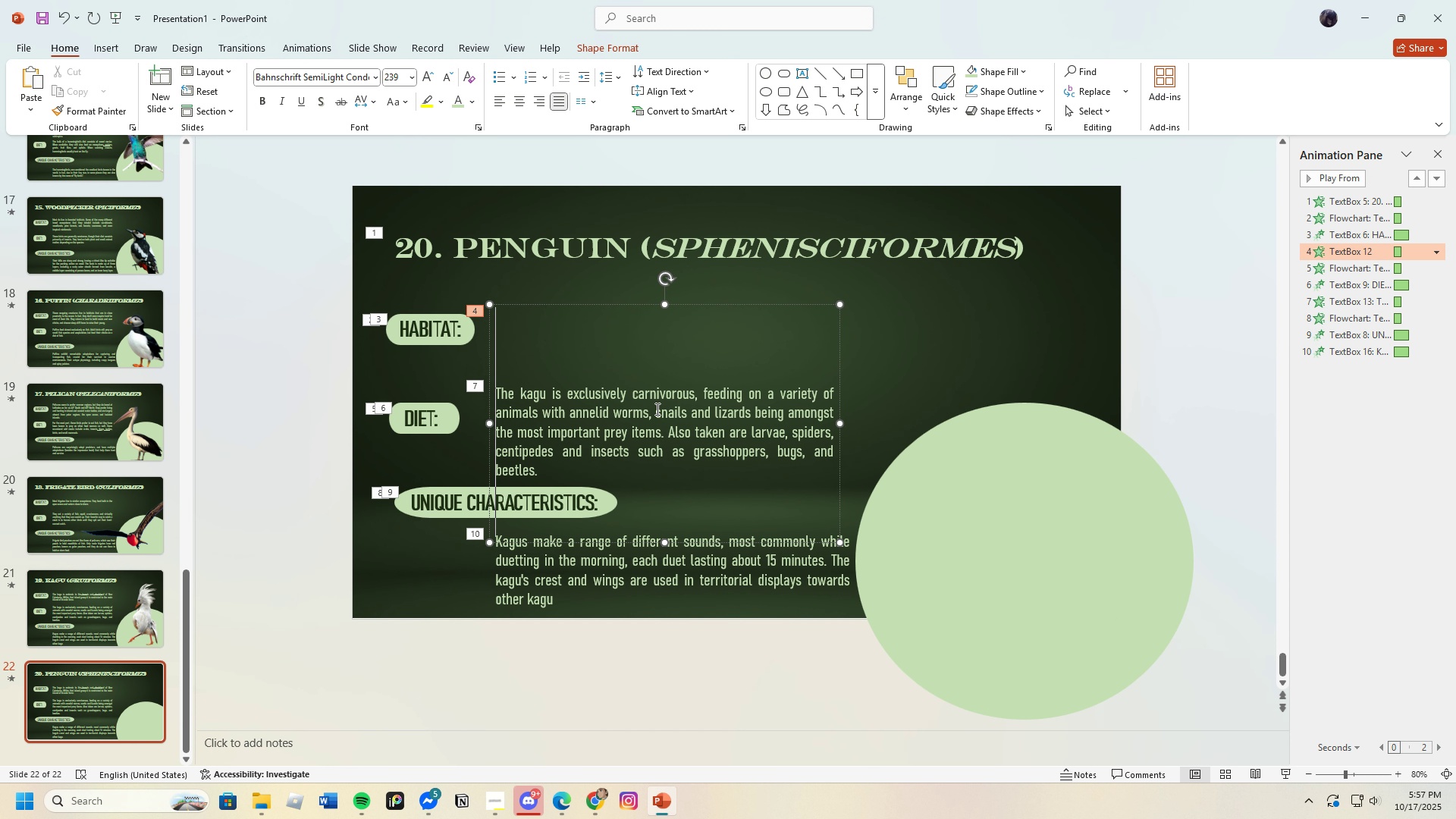 
key(Control+V)
 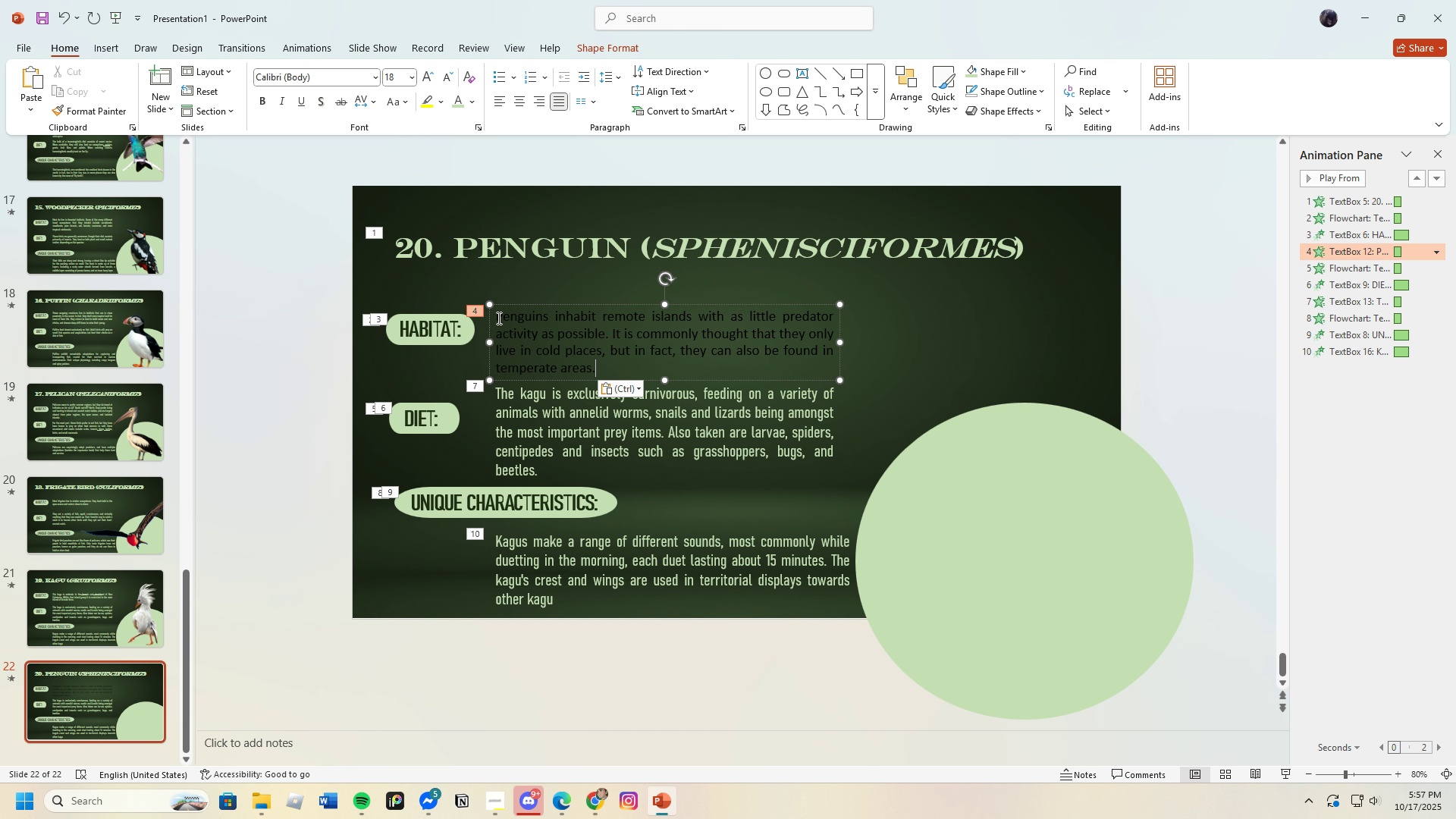 
left_click_drag(start_coordinate=[497, 318], to_coordinate=[669, 393])
 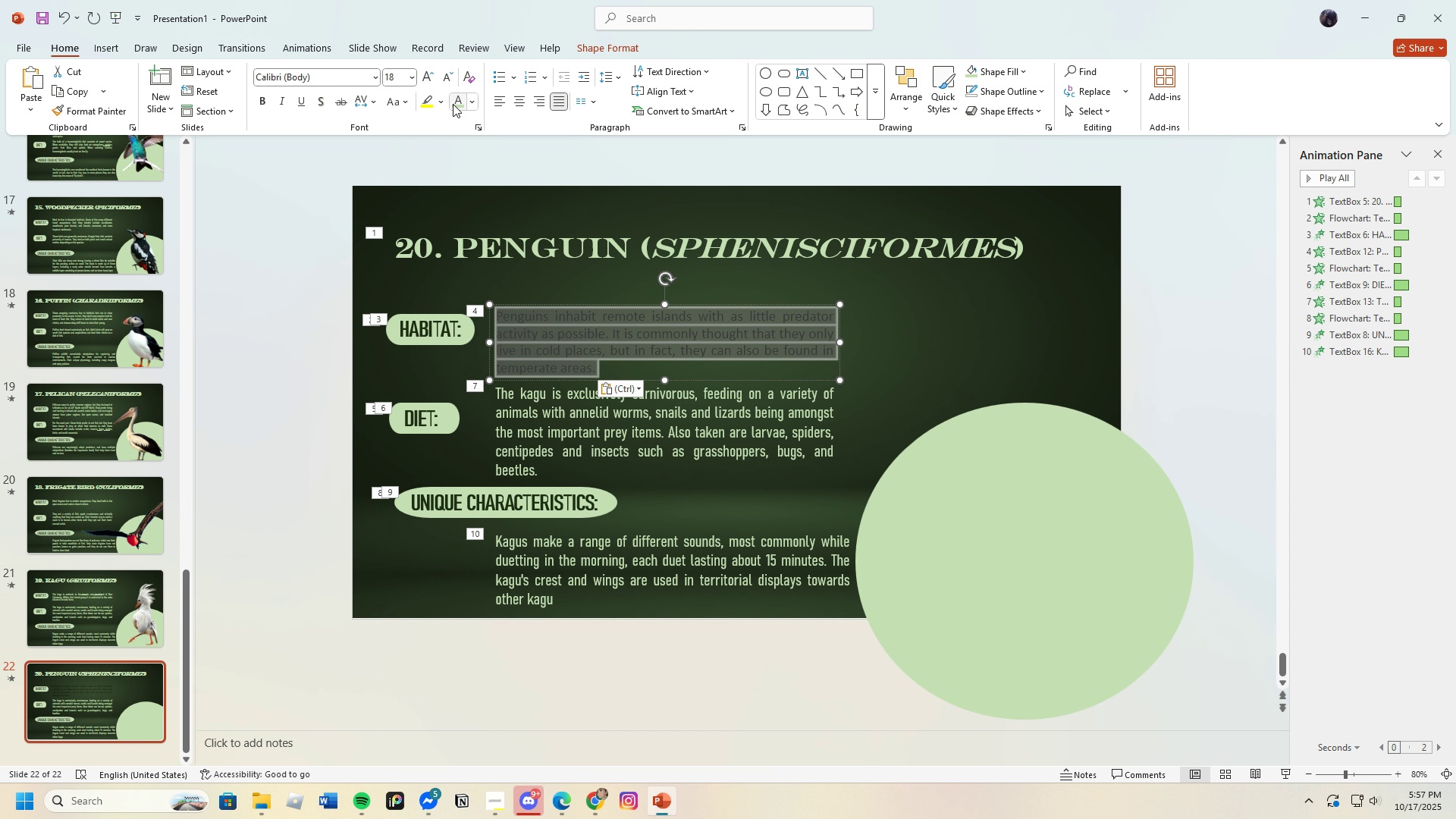 
left_click([453, 104])
 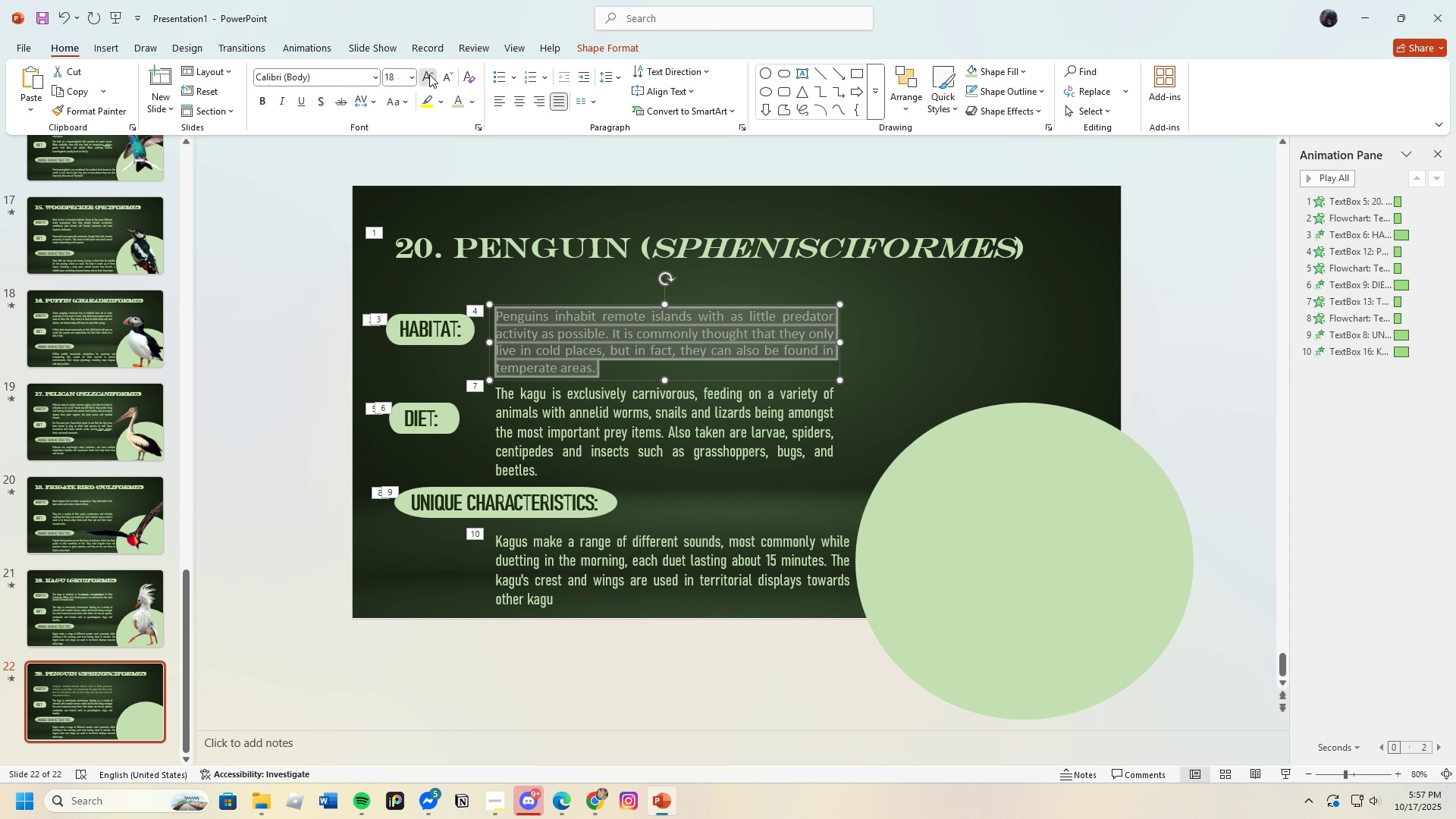 
left_click([429, 74])
 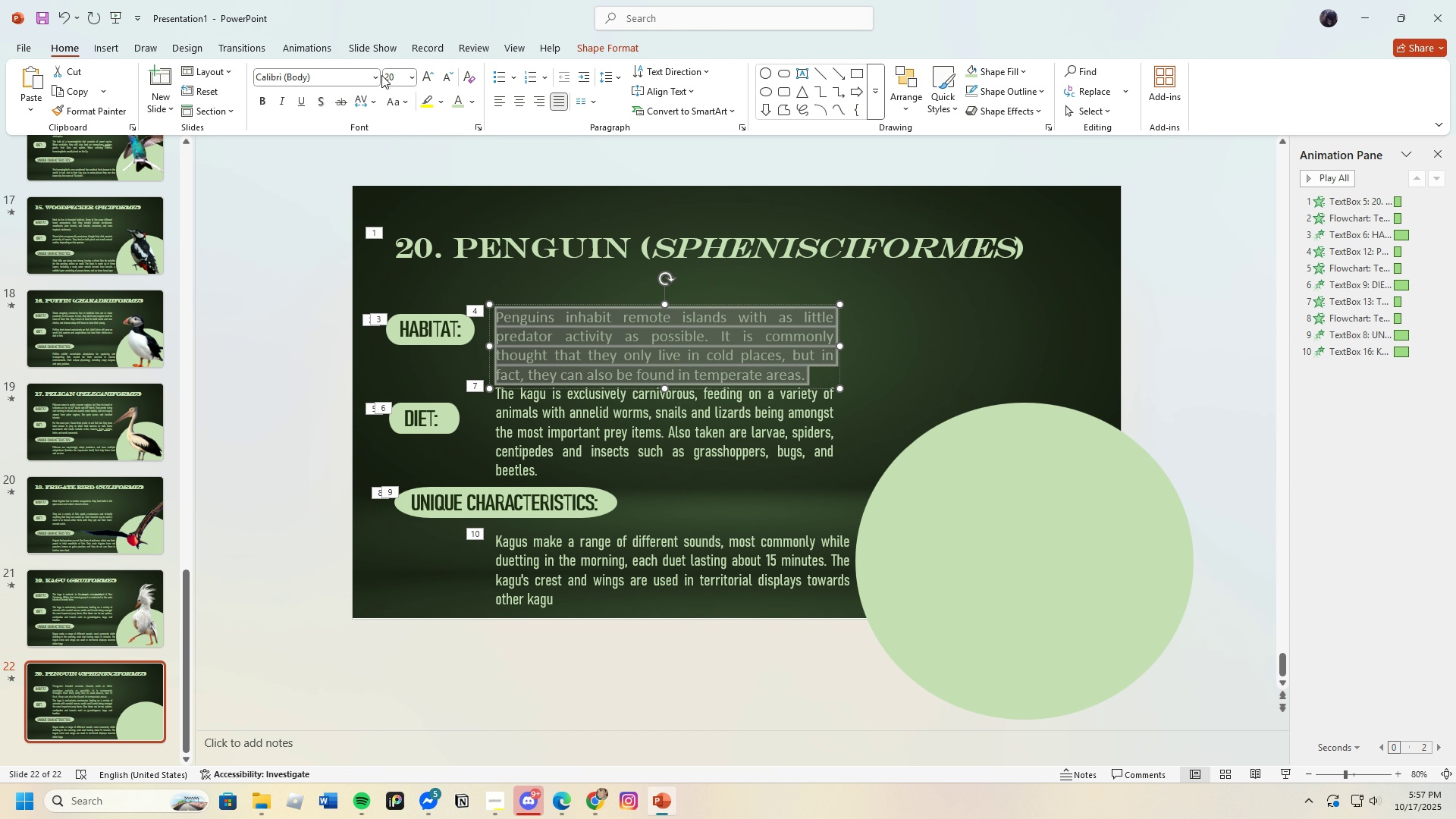 
left_click([381, 75])
 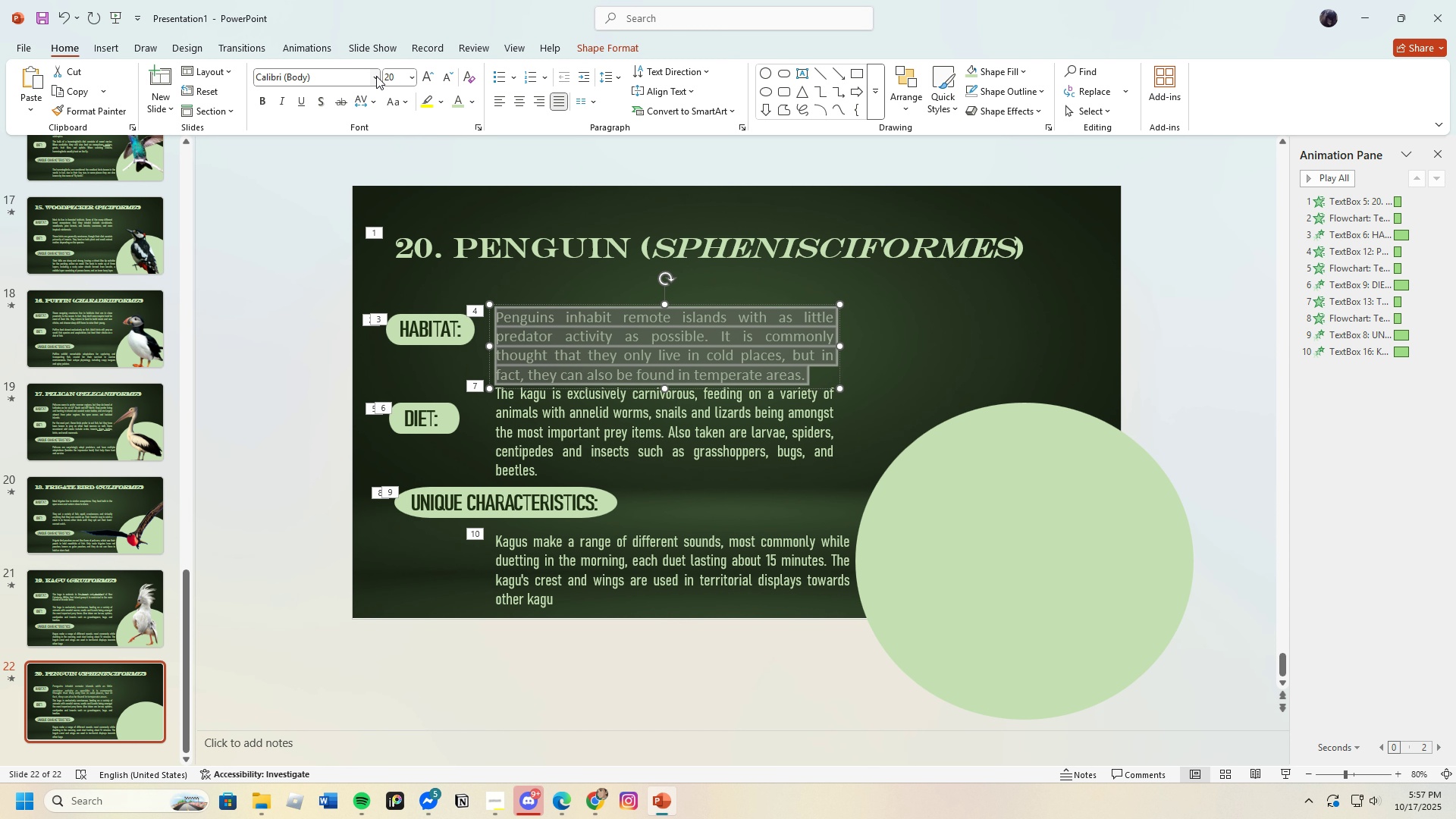 
left_click([376, 76])
 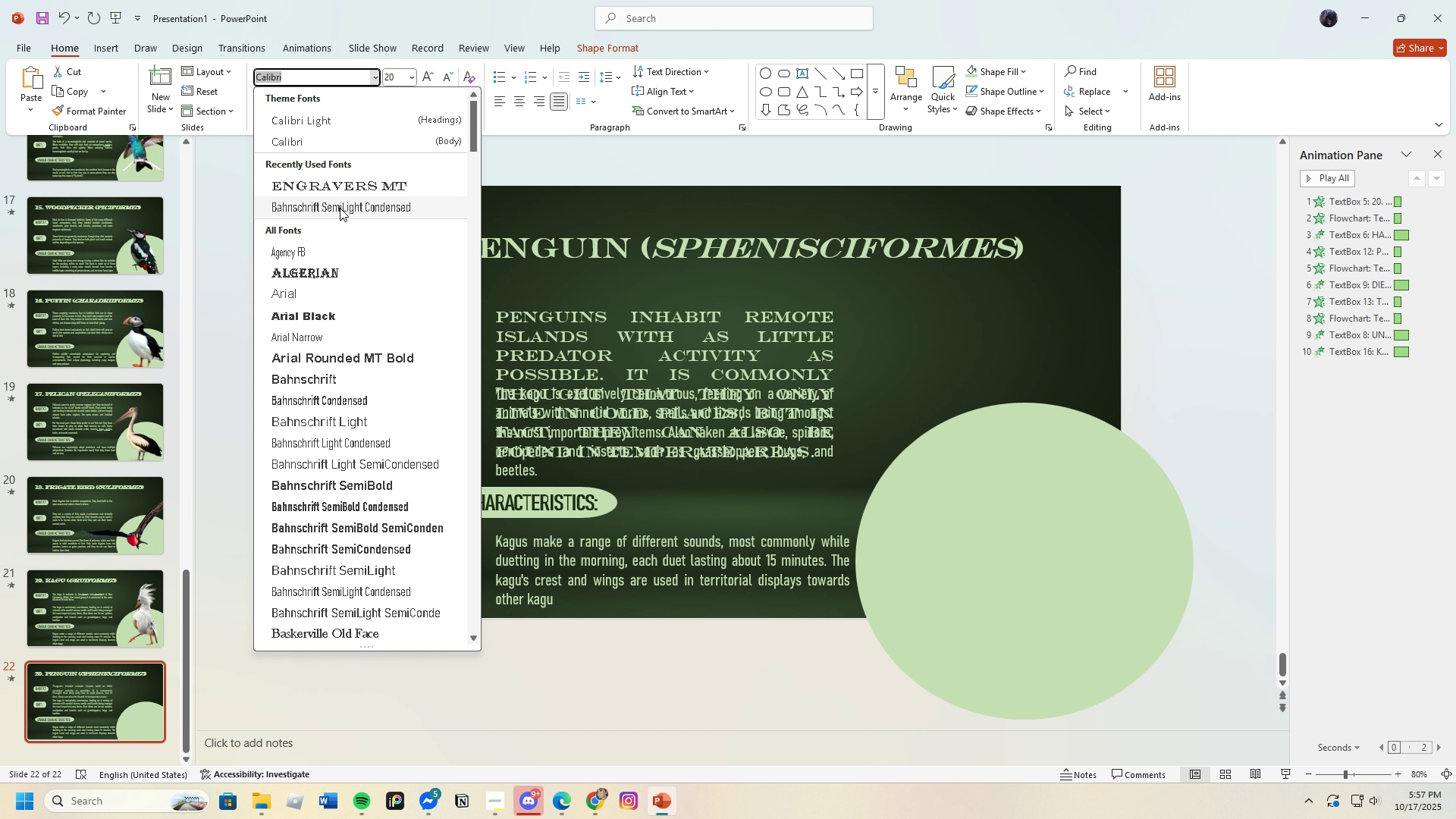 
left_click([340, 208])
 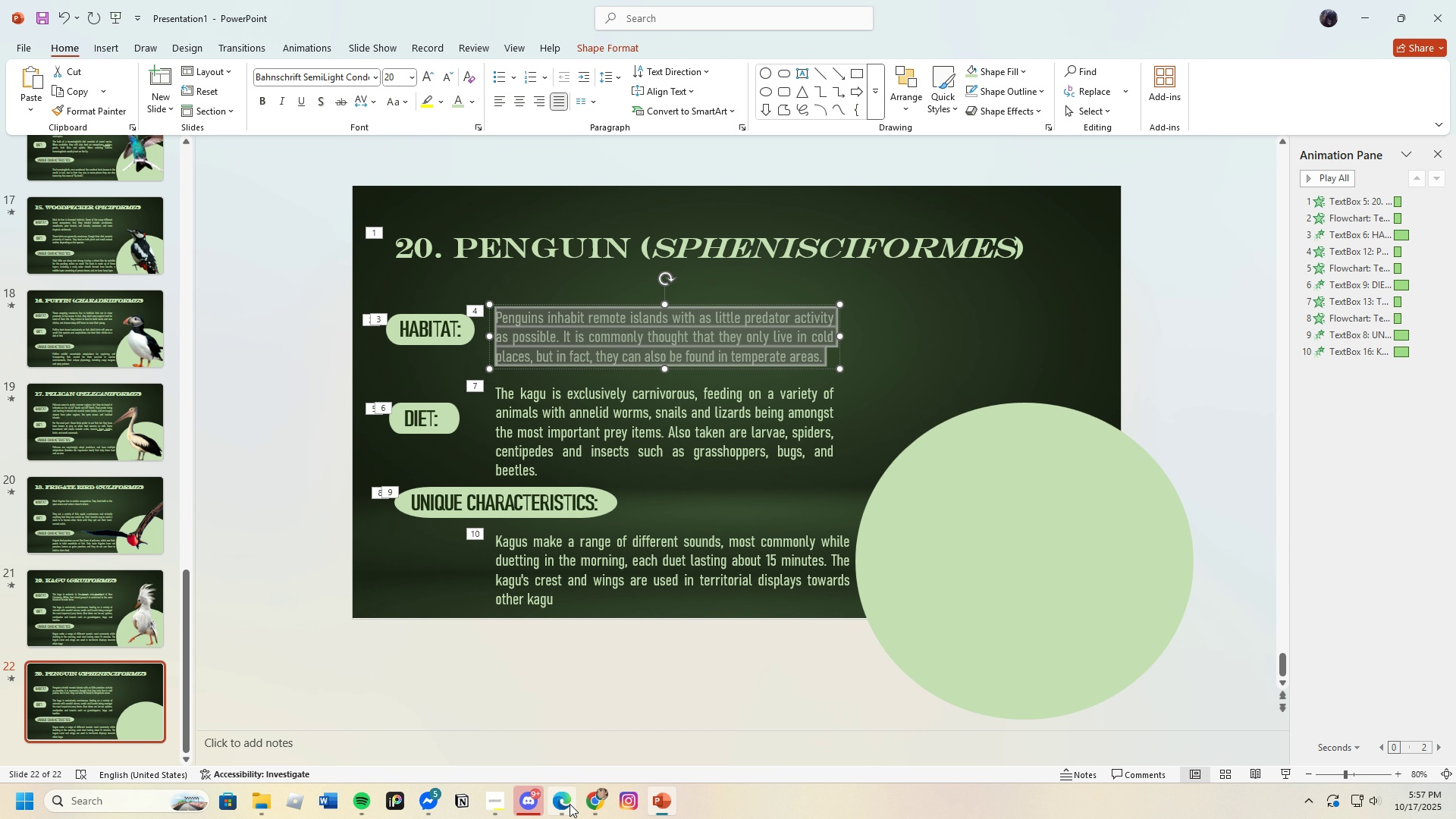 
left_click([563, 807])
 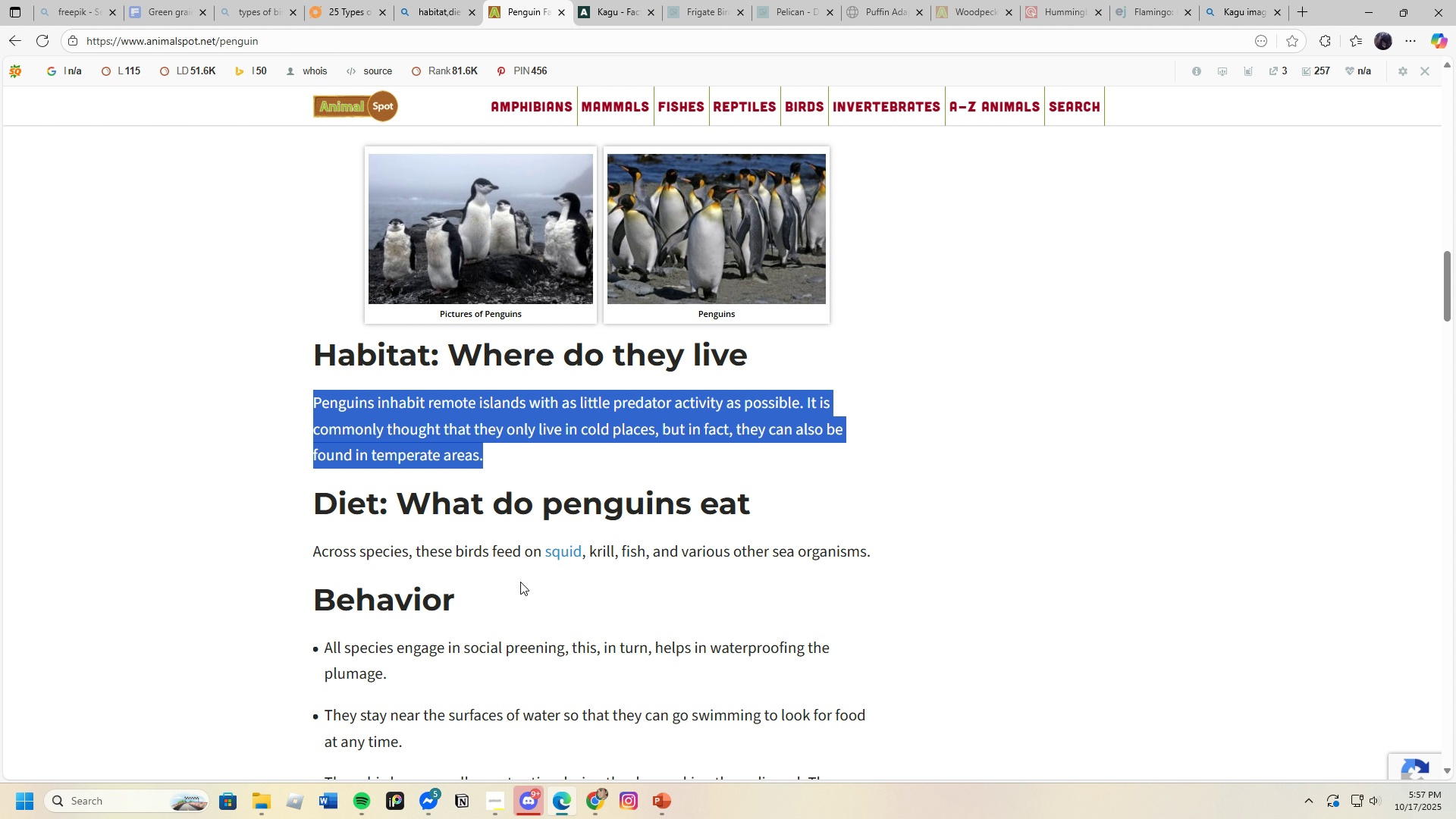 
scroll: coordinate [520, 581], scroll_direction: down, amount: 4.0
 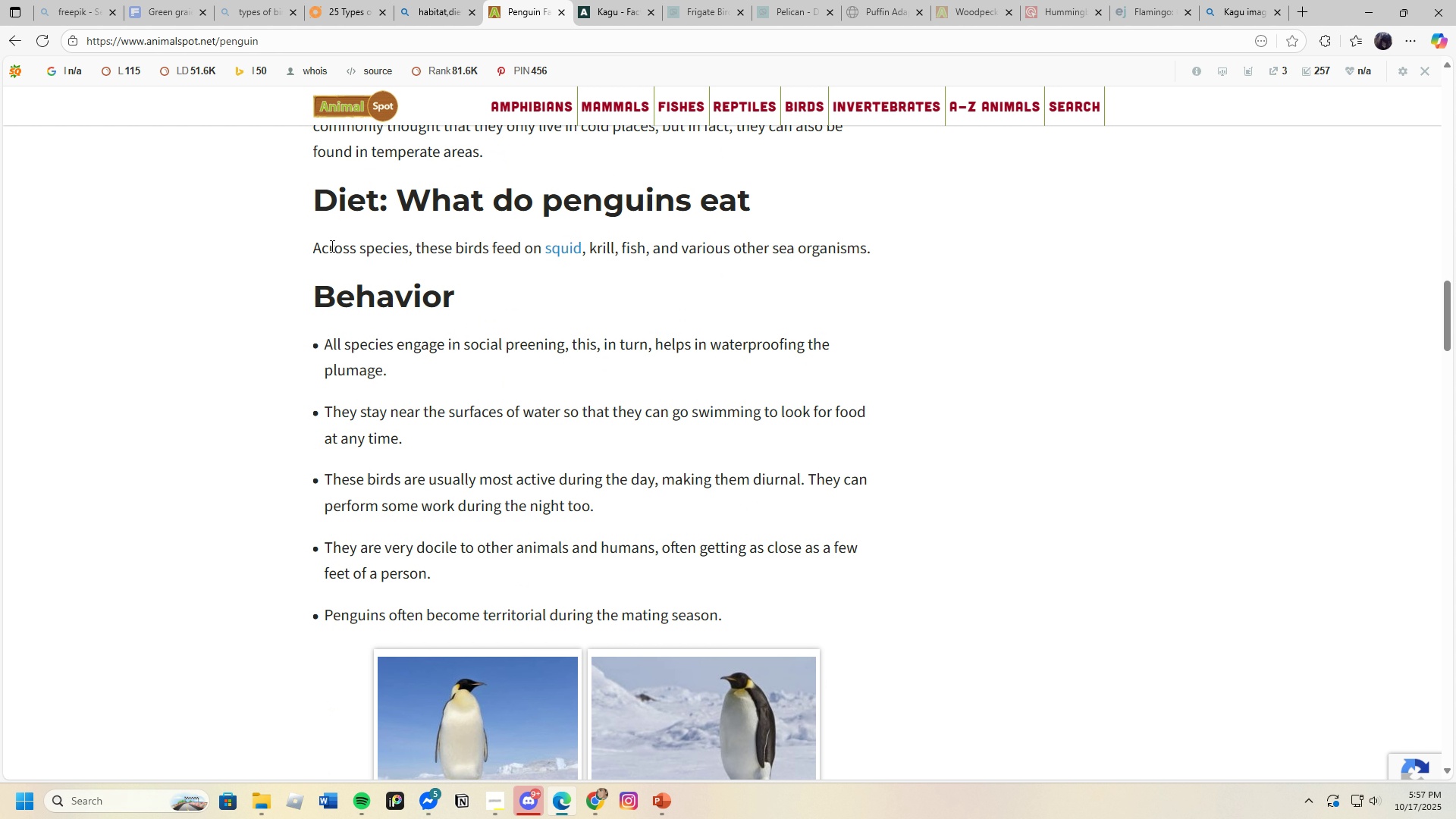 
left_click_drag(start_coordinate=[314, 246], to_coordinate=[876, 249])
 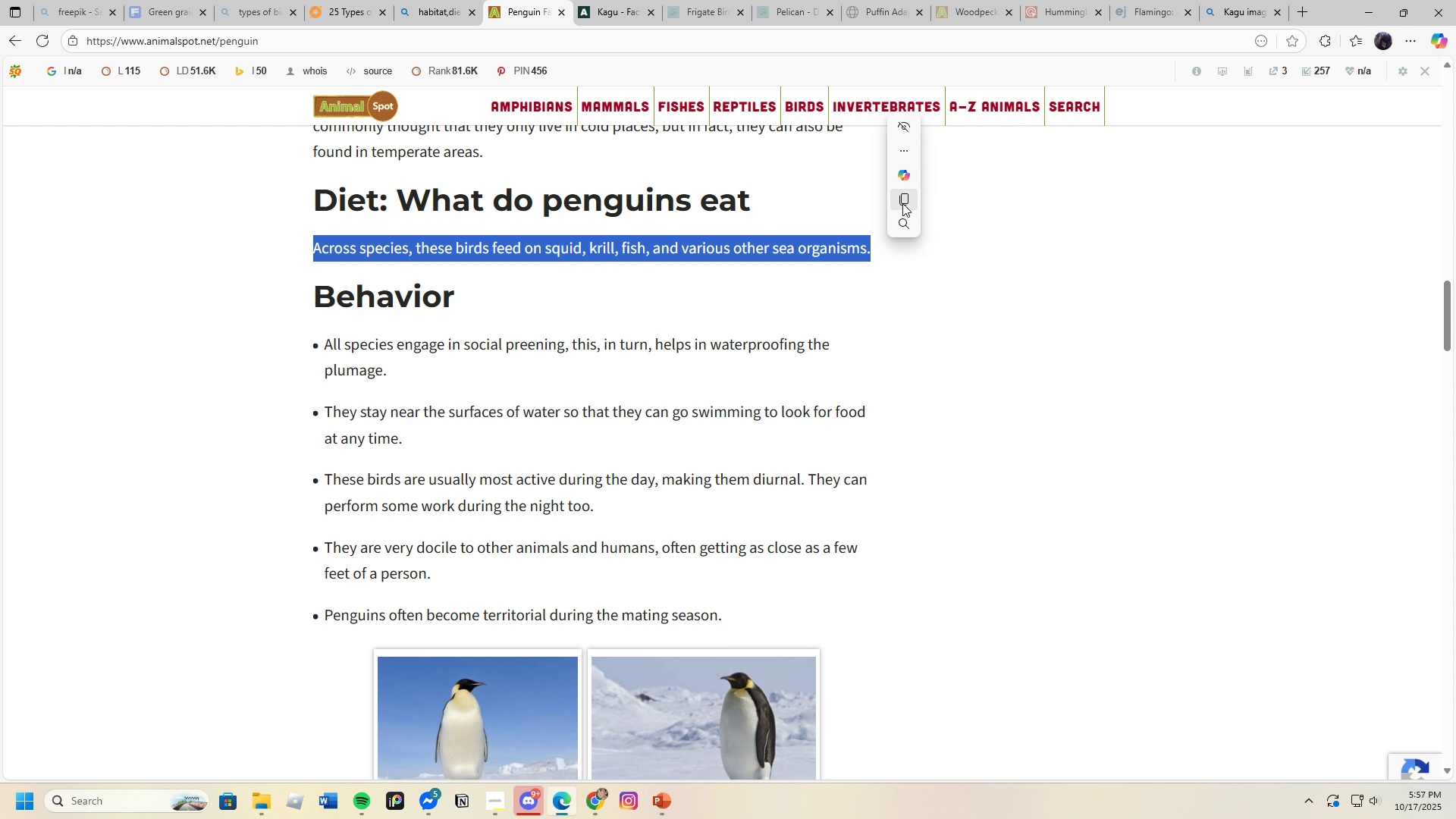 
left_click([902, 203])
 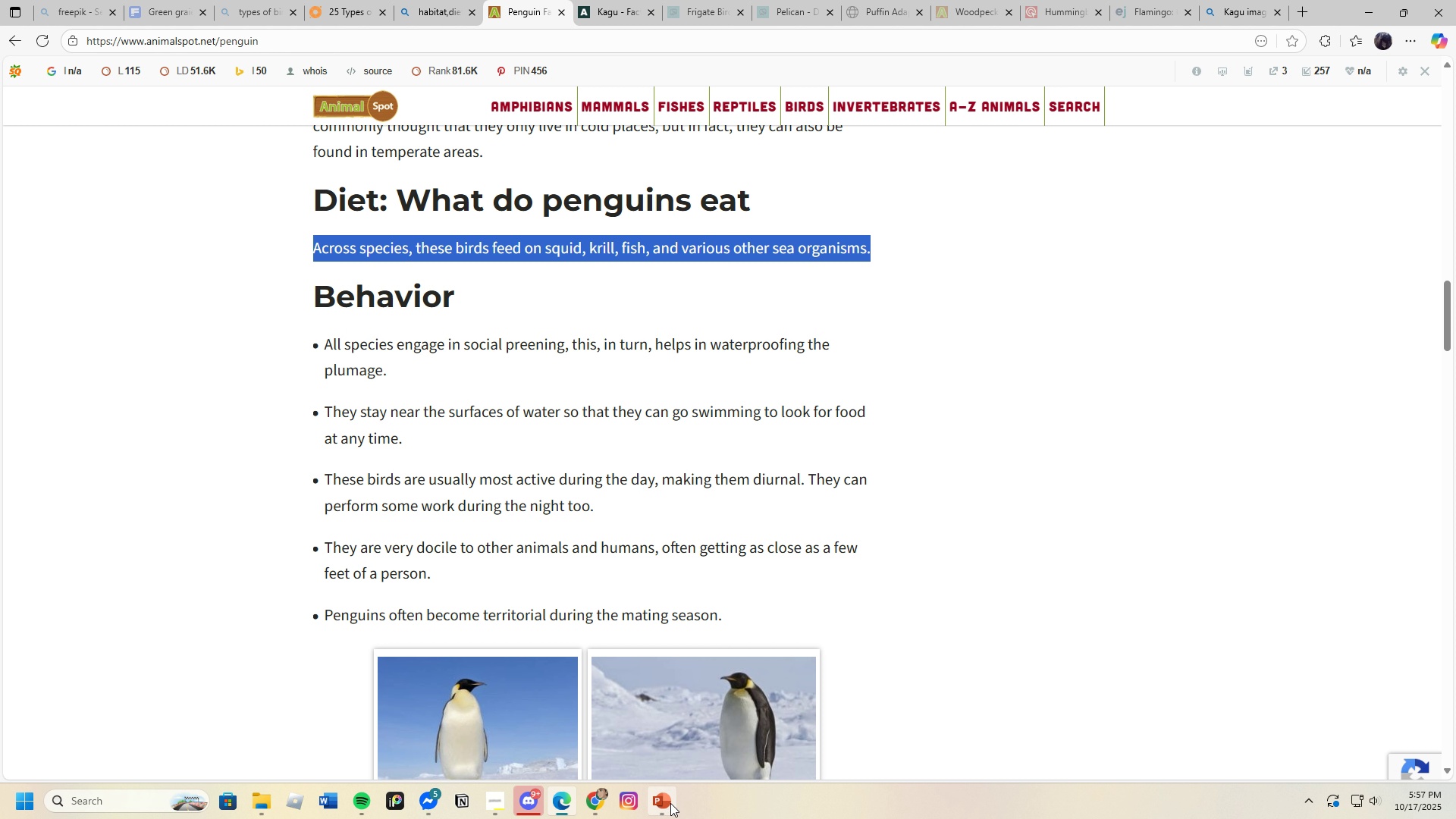 
left_click([670, 803])
 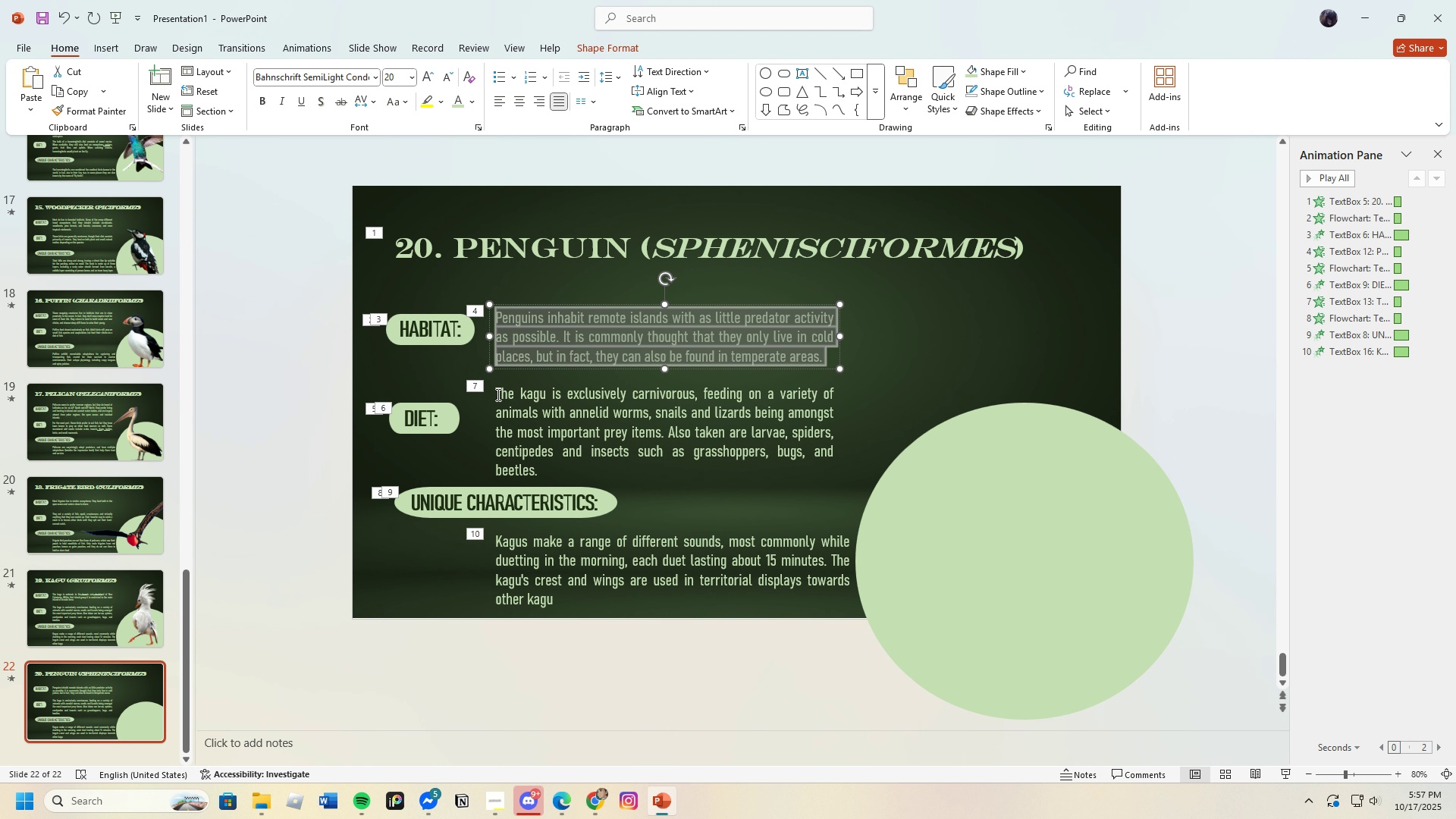 
left_click([497, 394])
 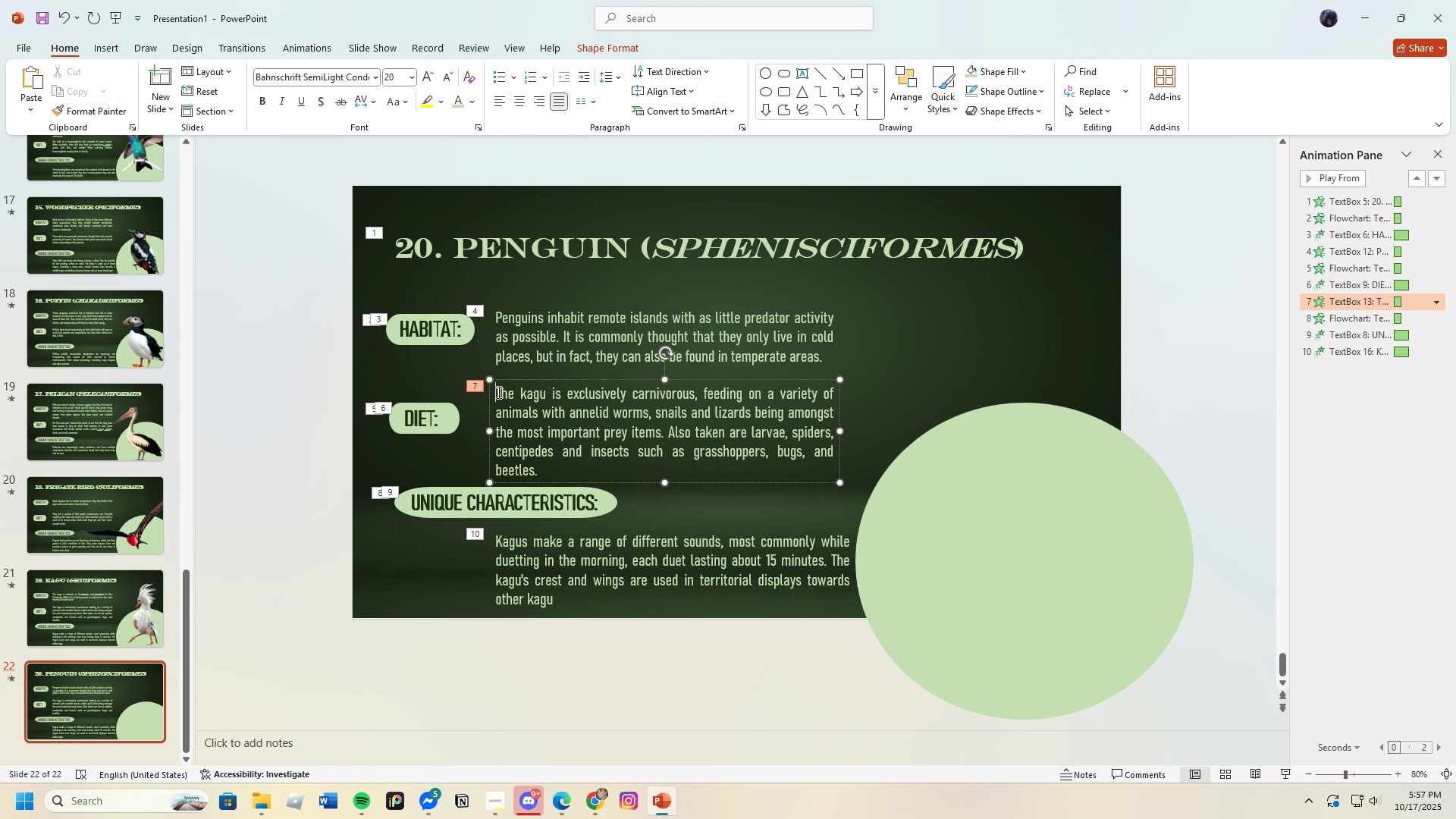 
left_click_drag(start_coordinate=[497, 392], to_coordinate=[733, 478])
 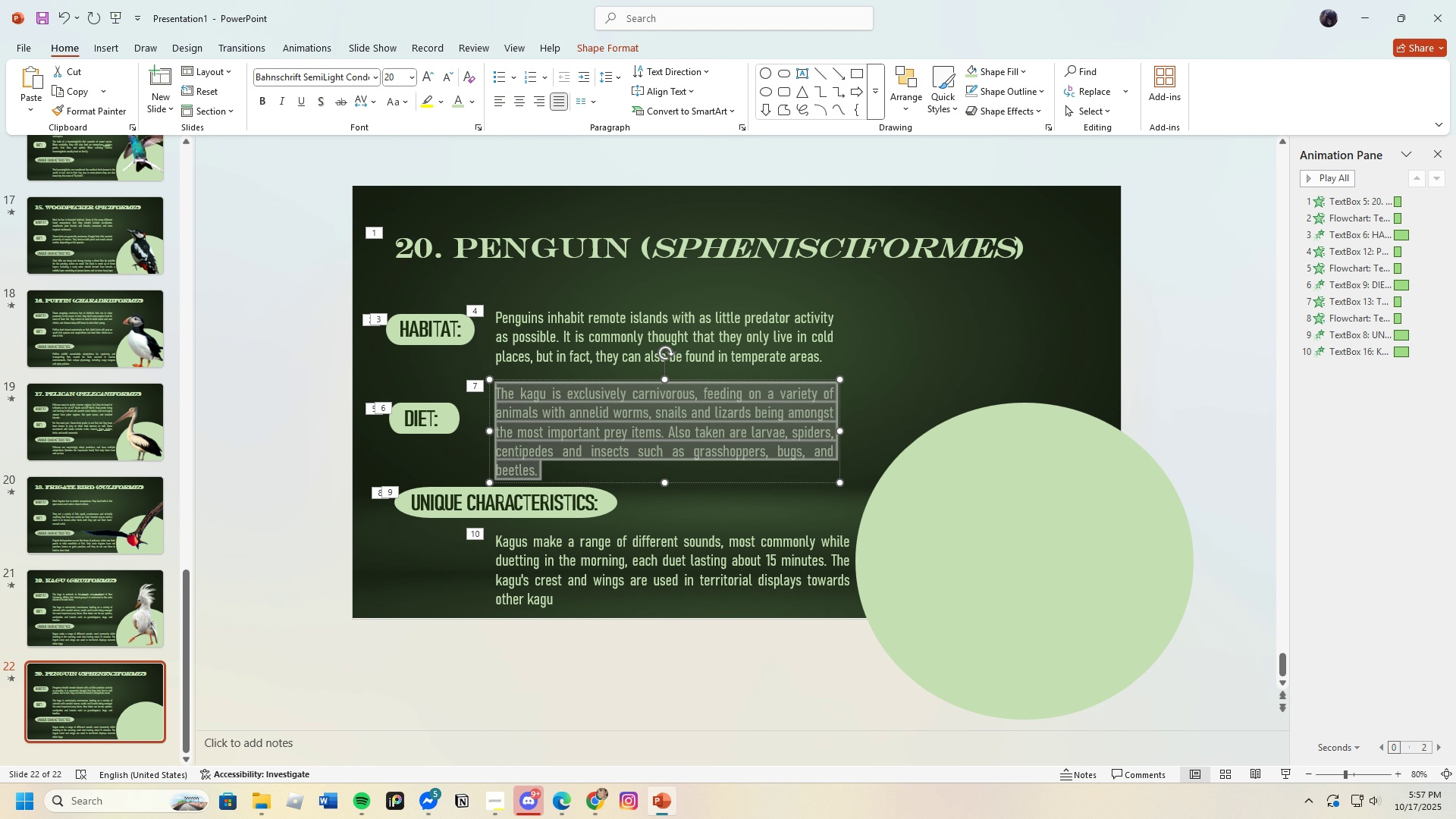 
key(Backspace)
 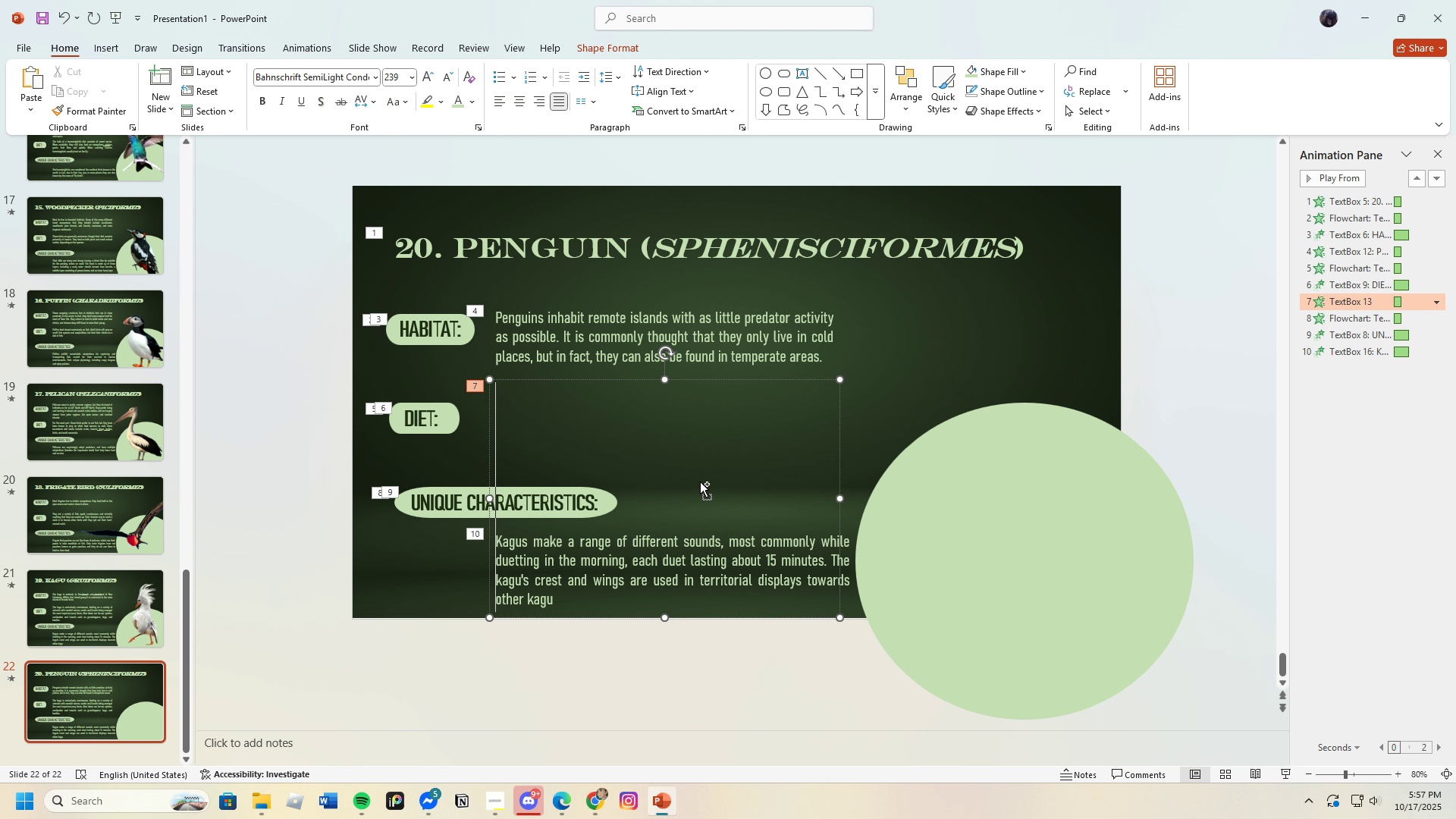 
key(Control+V)
 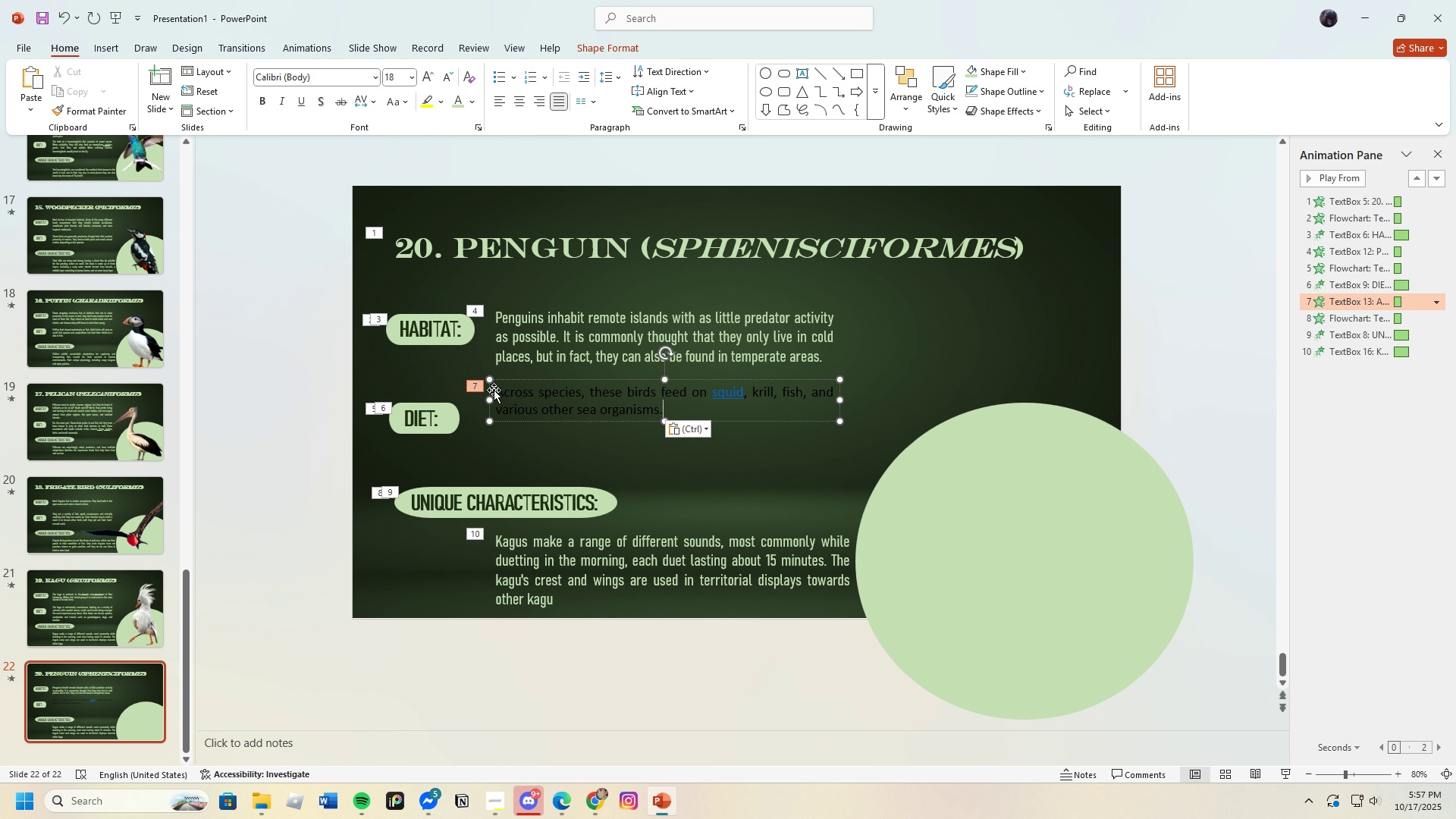 
left_click_drag(start_coordinate=[497, 393], to_coordinate=[708, 428])
 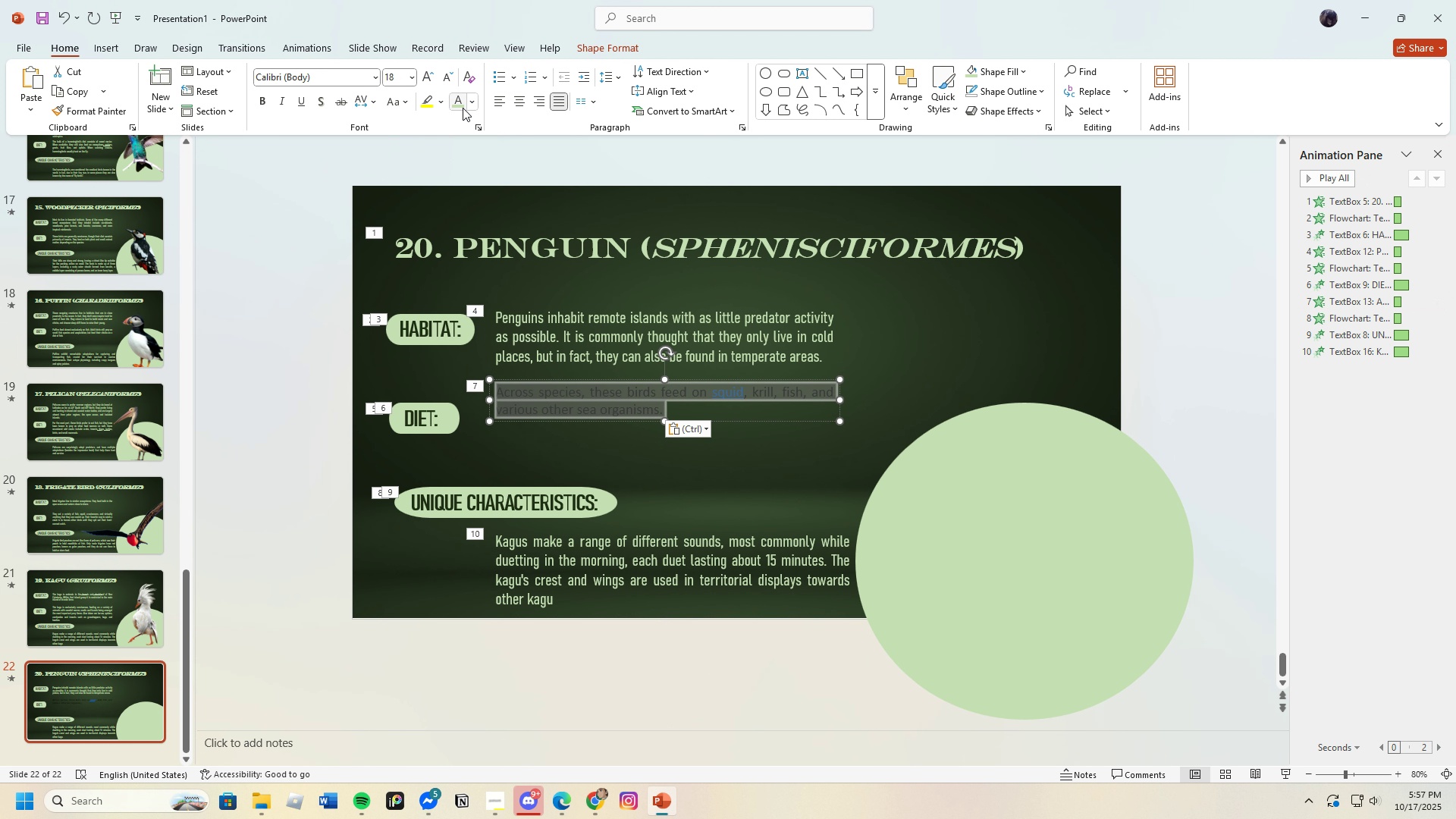 
left_click([463, 108])
 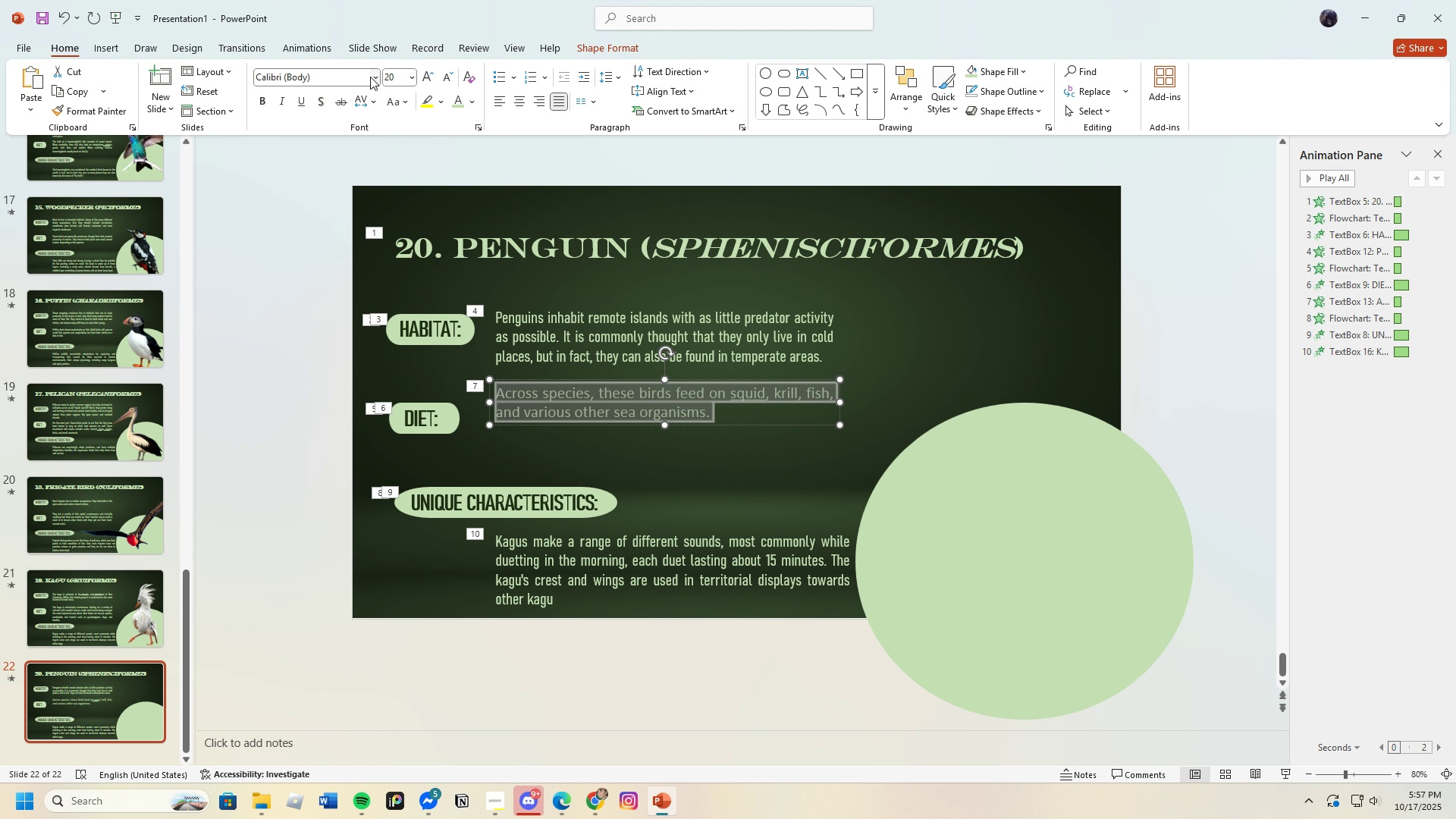 
left_click([375, 77])
 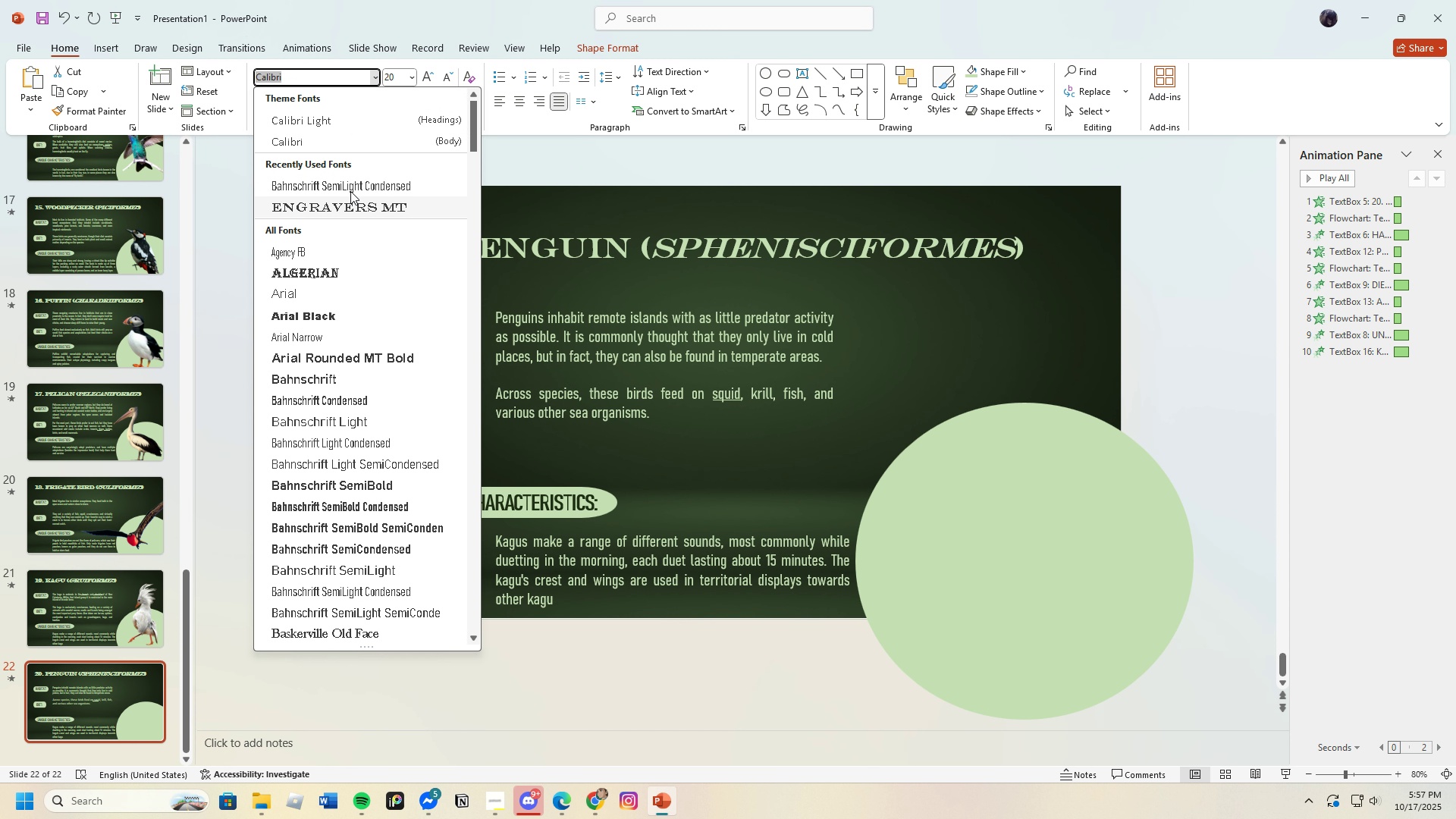 
left_click([350, 190])
 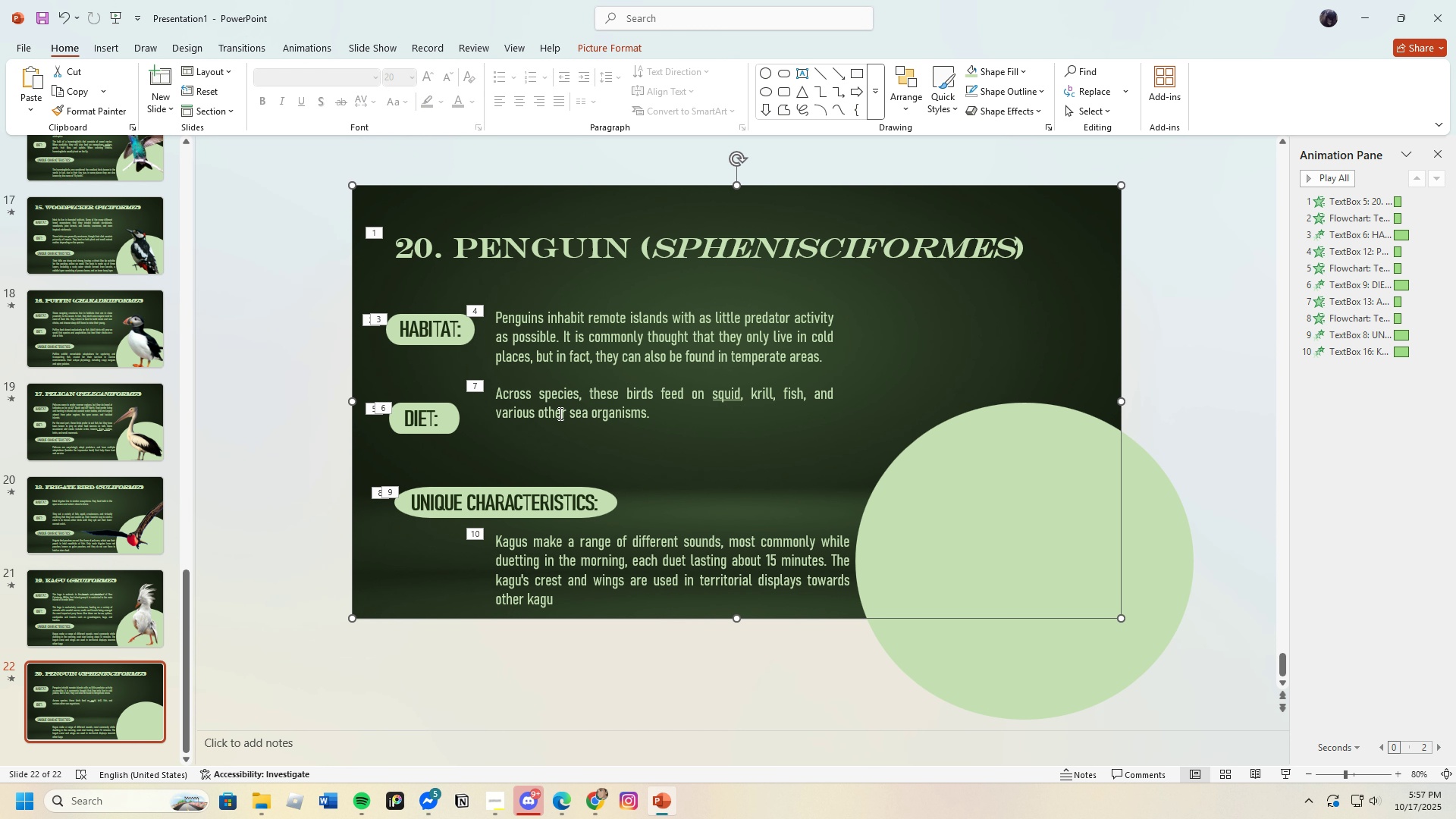 
left_click([558, 413])
 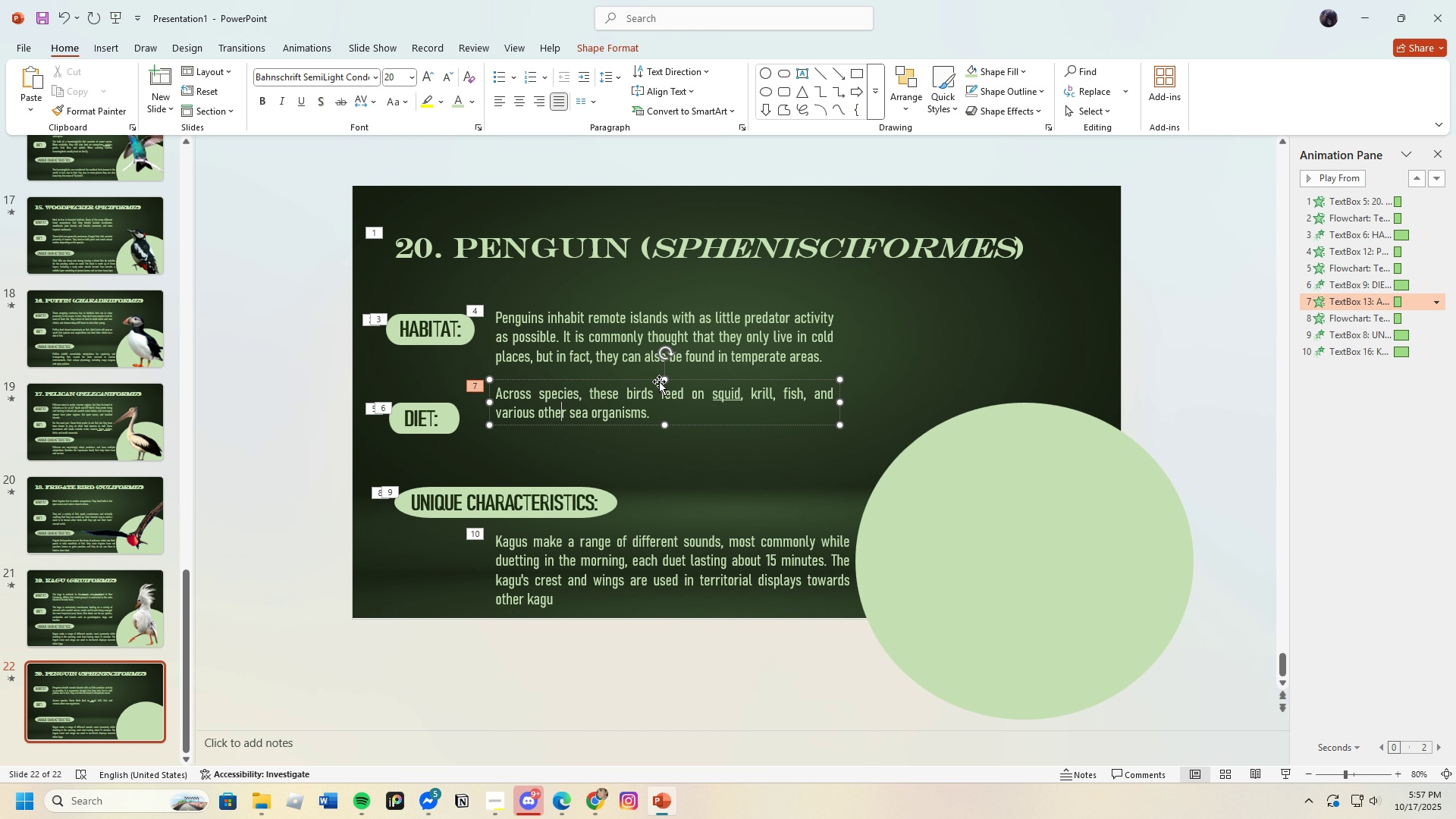 
left_click_drag(start_coordinate=[659, 381], to_coordinate=[660, 396])
 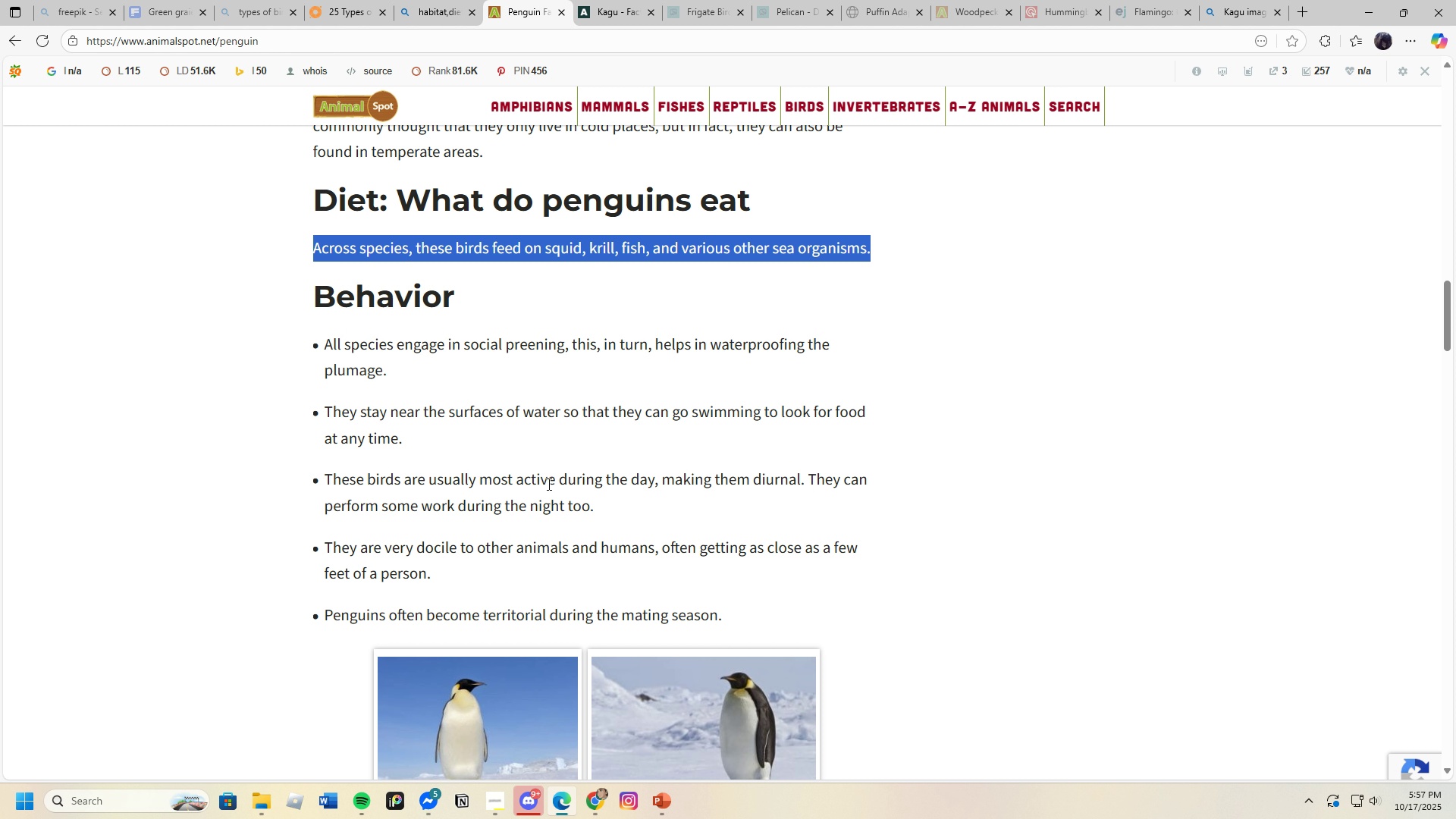 
wait(6.18)
 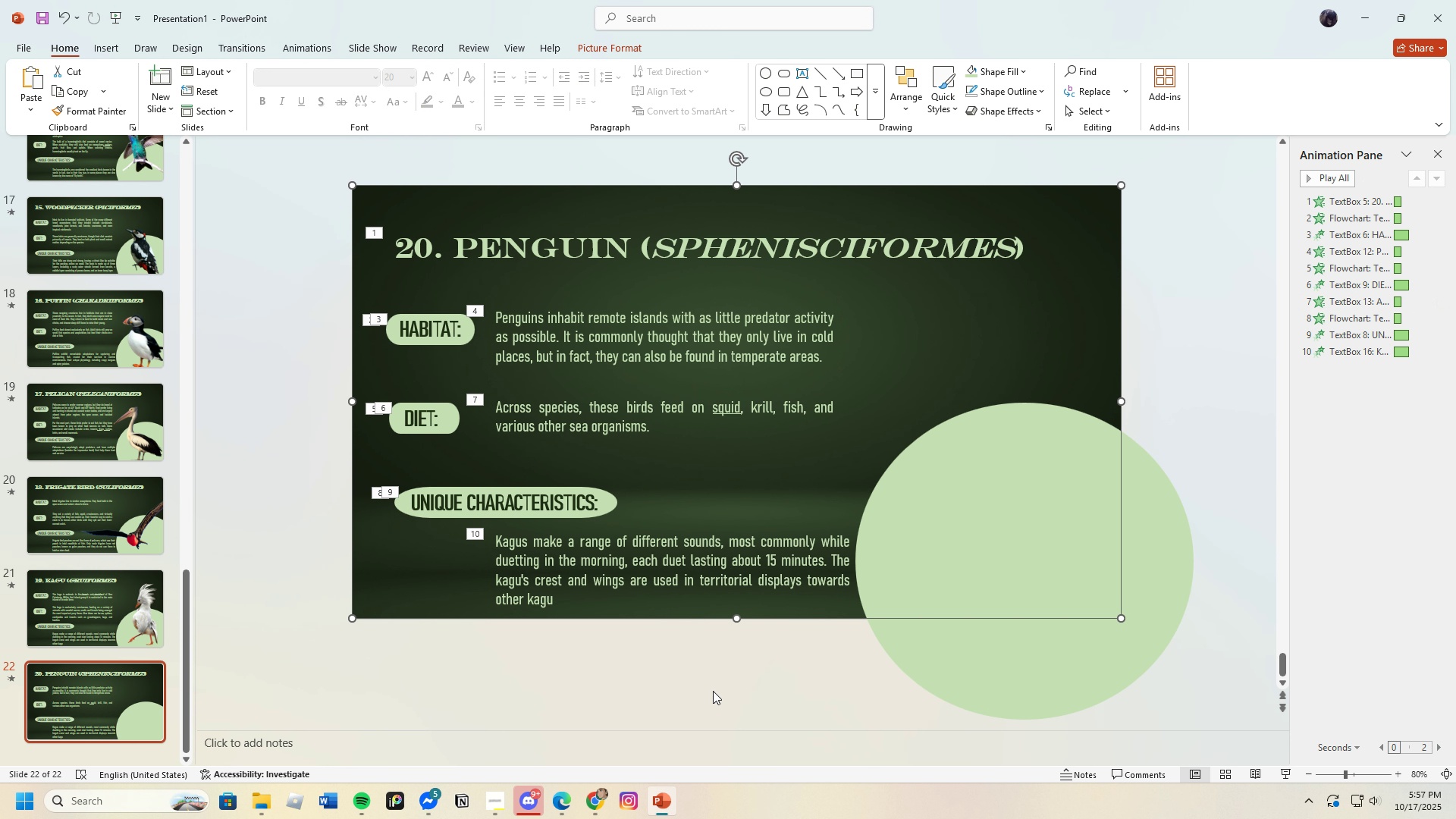 
scroll: coordinate [540, 572], scroll_direction: up, amount: 29.0
 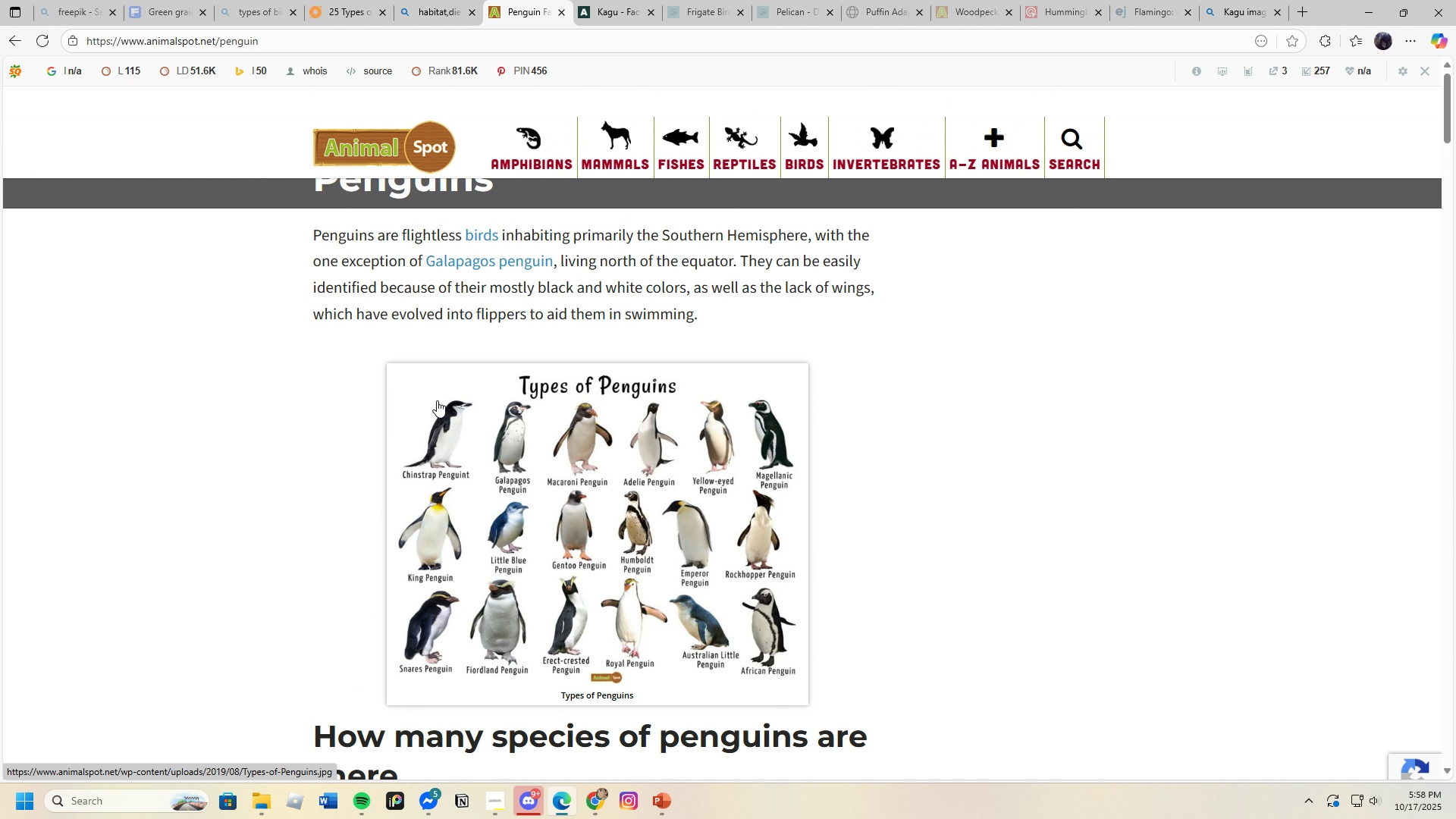 
mouse_move([438, 378])
 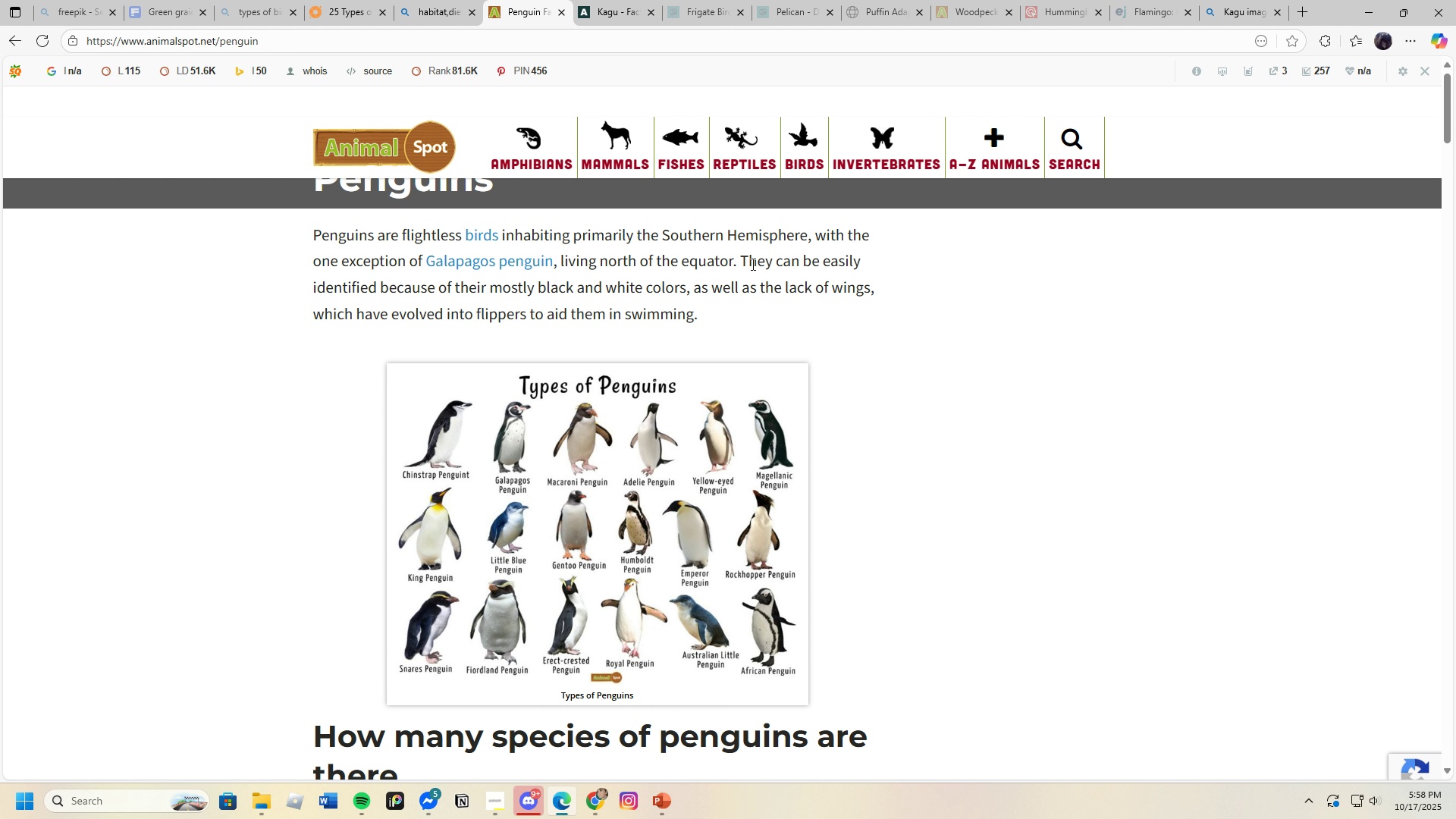 
left_click_drag(start_coordinate=[742, 255], to_coordinate=[846, 323])
 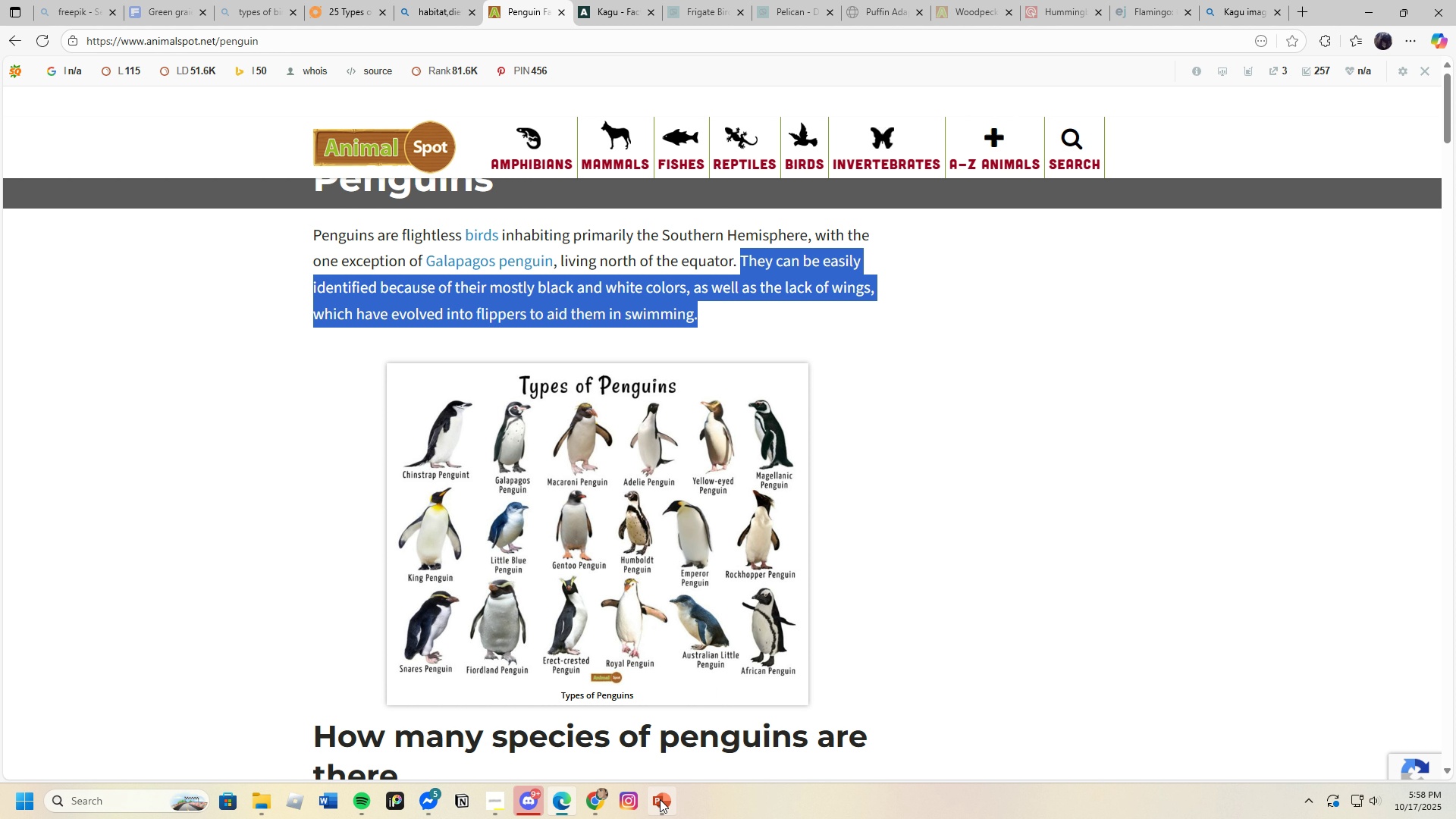 
left_click([660, 799])
 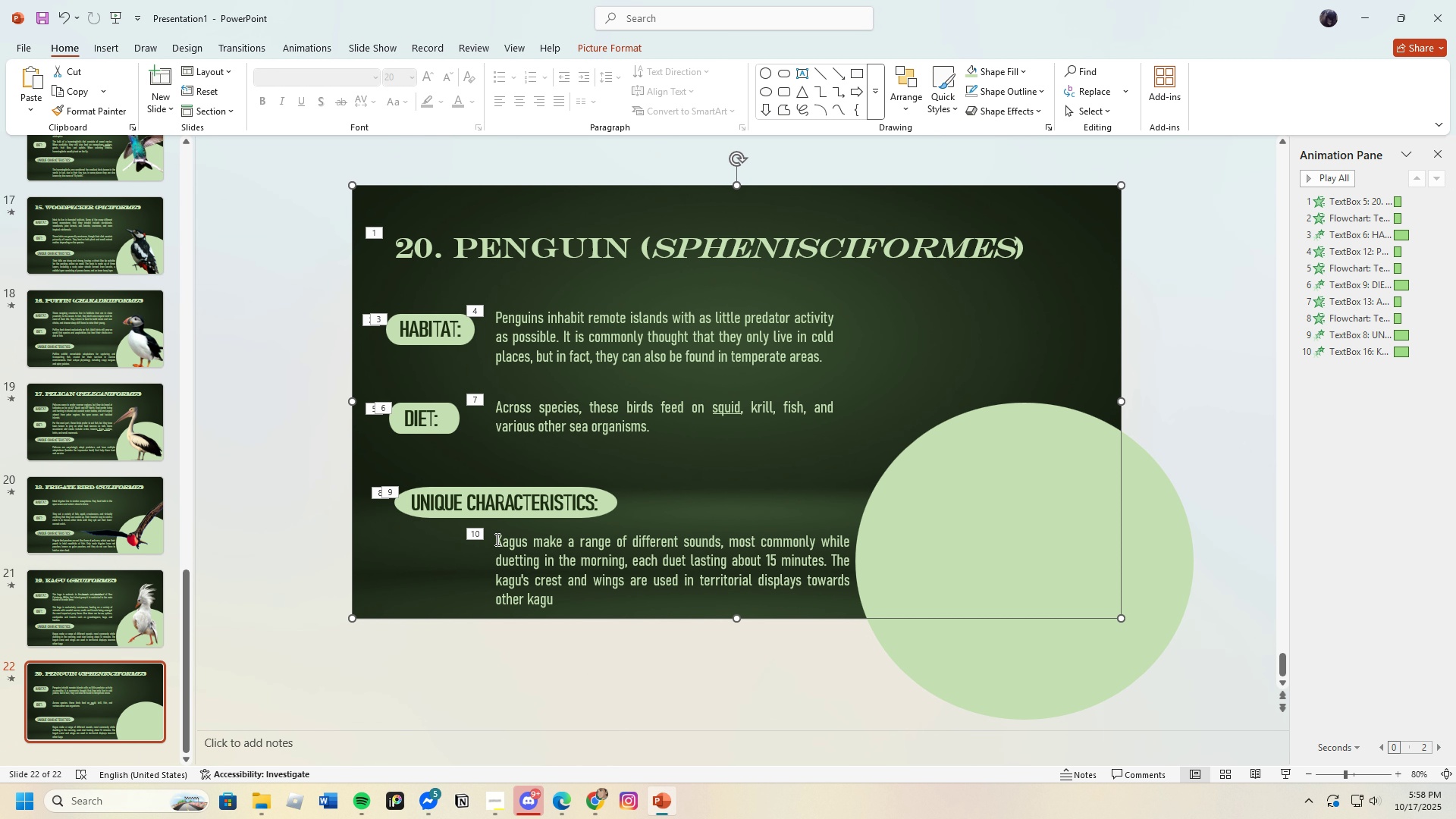 
left_click_drag(start_coordinate=[496, 539], to_coordinate=[616, 626])
 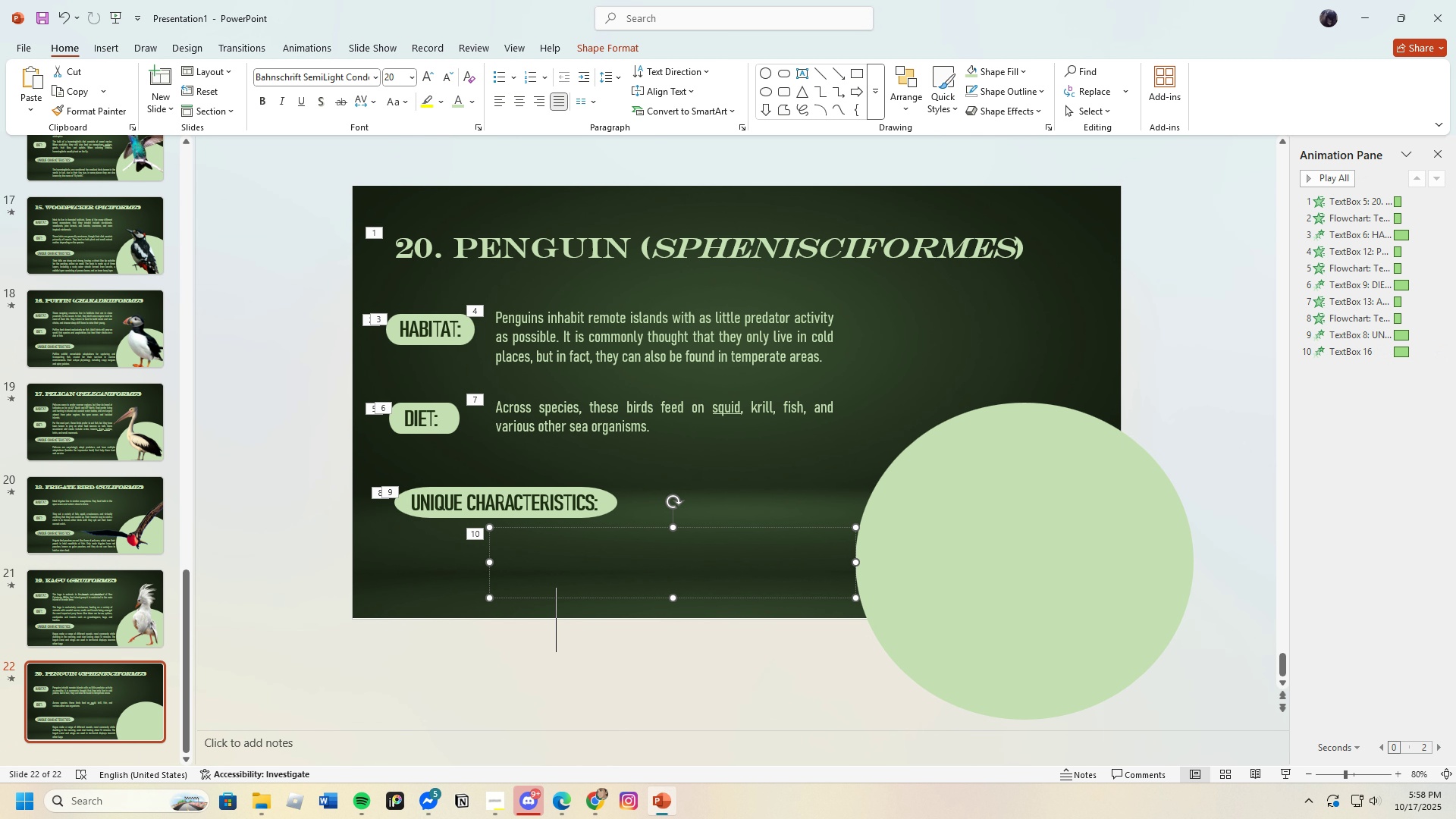 
key(Backspace)
 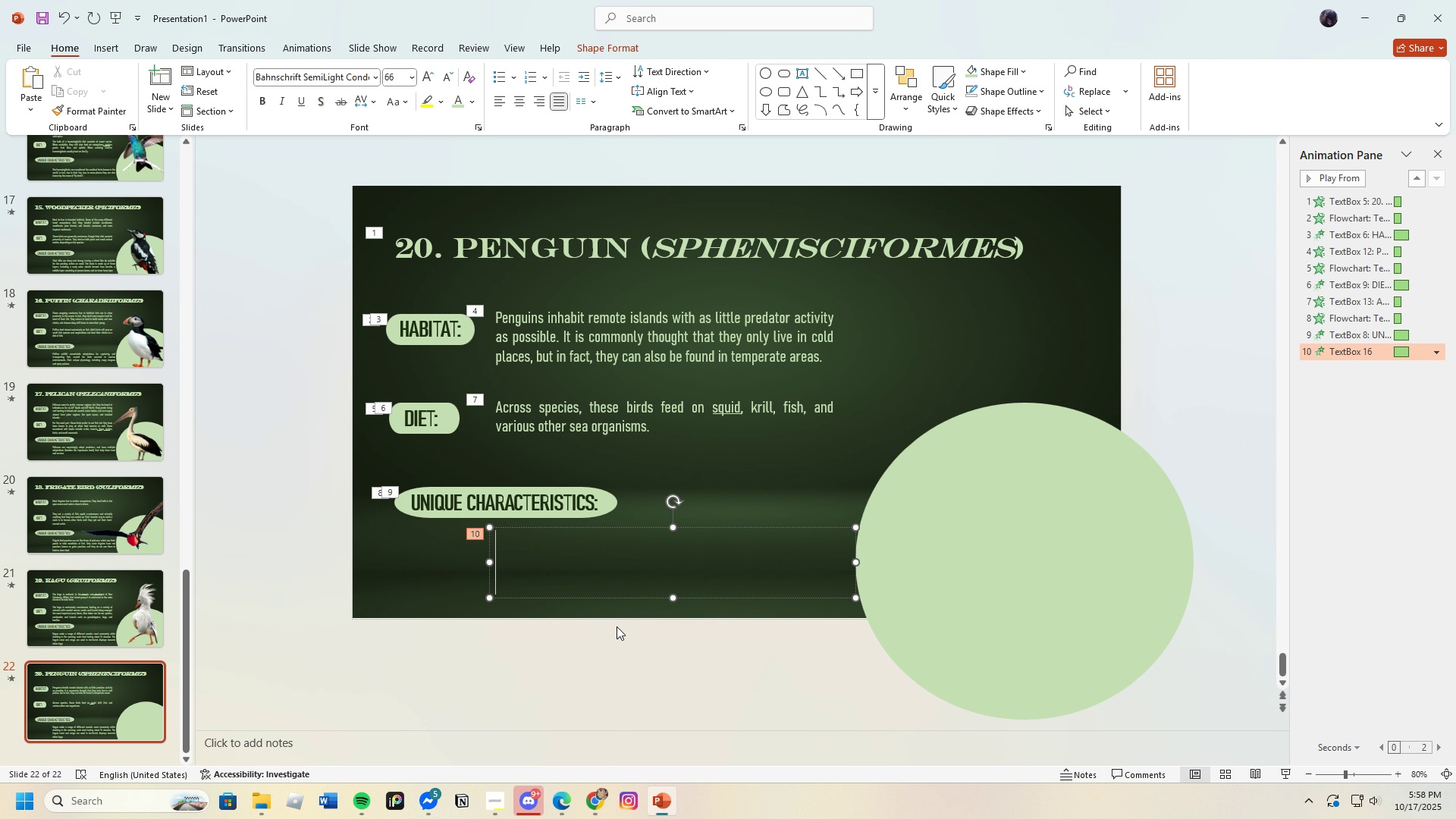 
key(Control+V)
 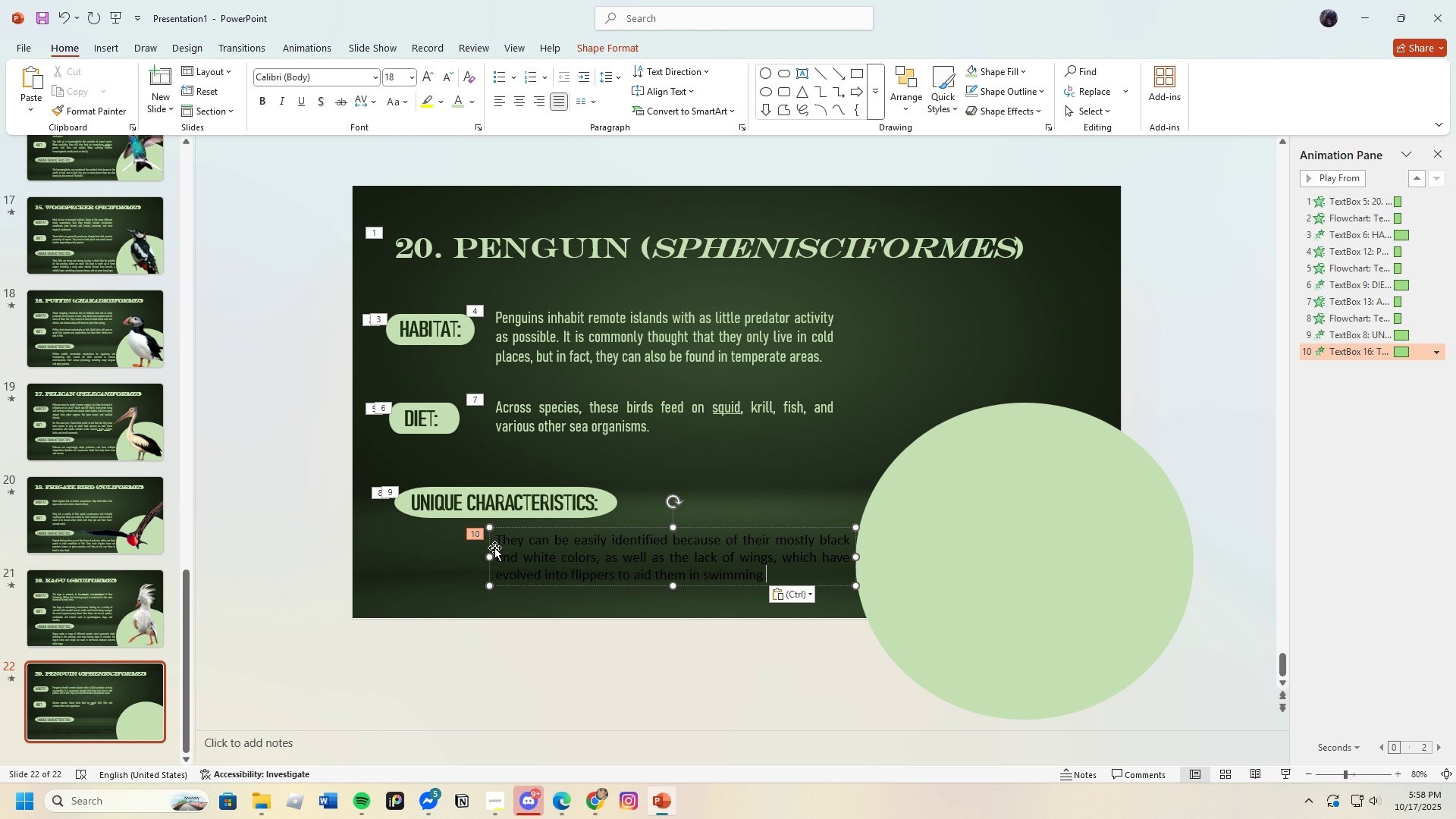 
left_click_drag(start_coordinate=[496, 541], to_coordinate=[777, 583])
 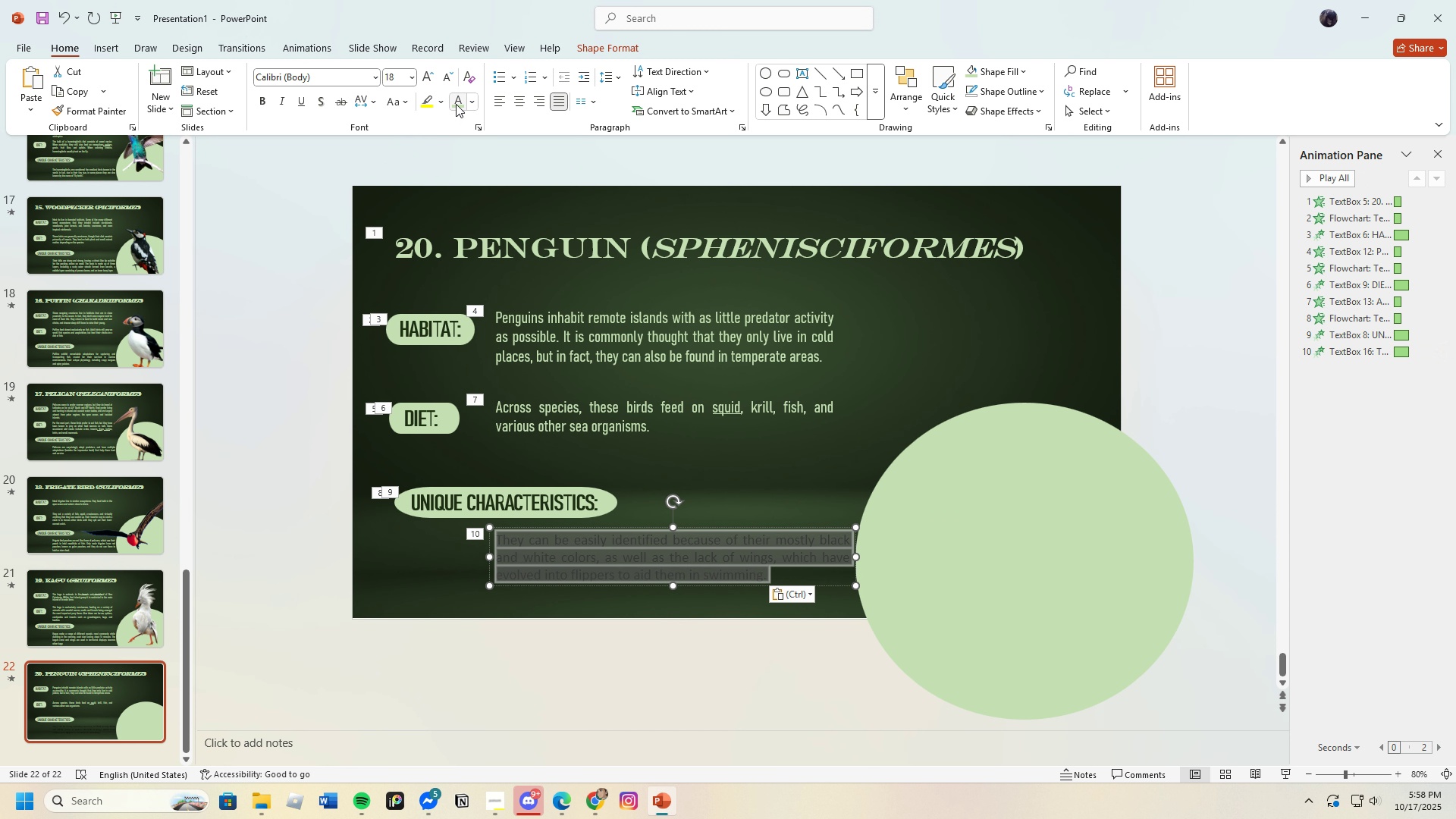 
left_click([457, 103])
 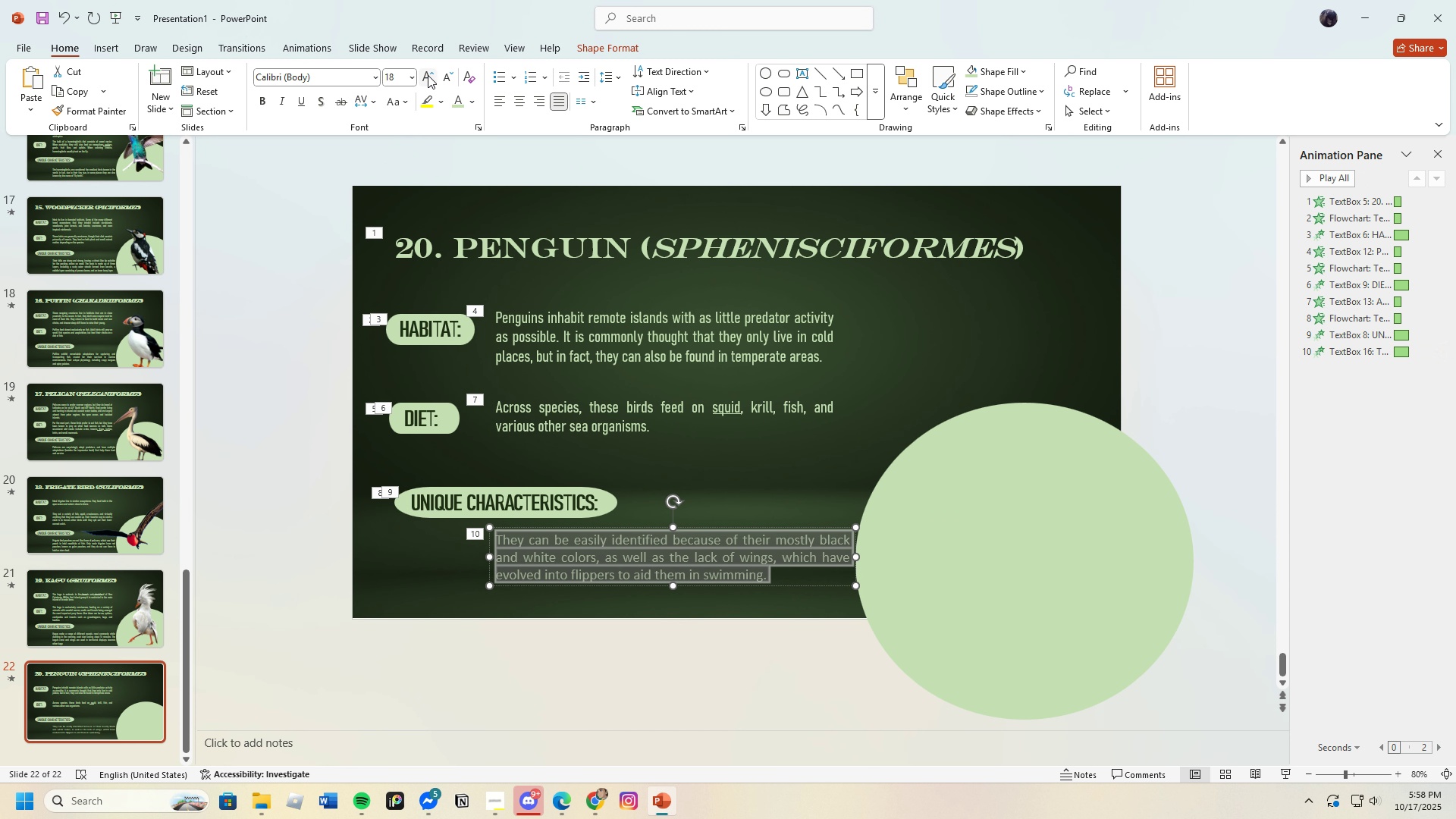 
left_click([428, 75])
 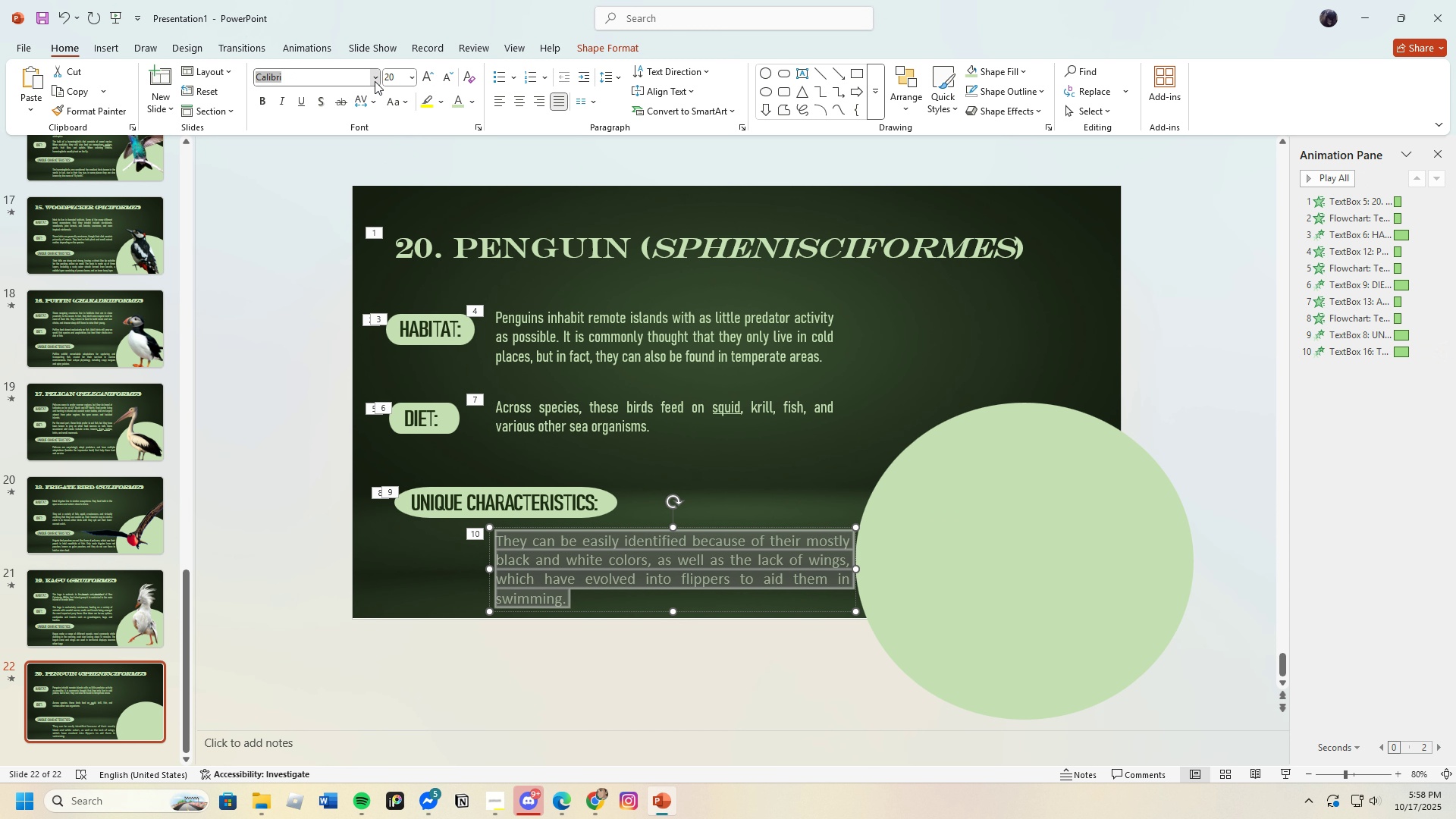 
left_click([375, 81])
 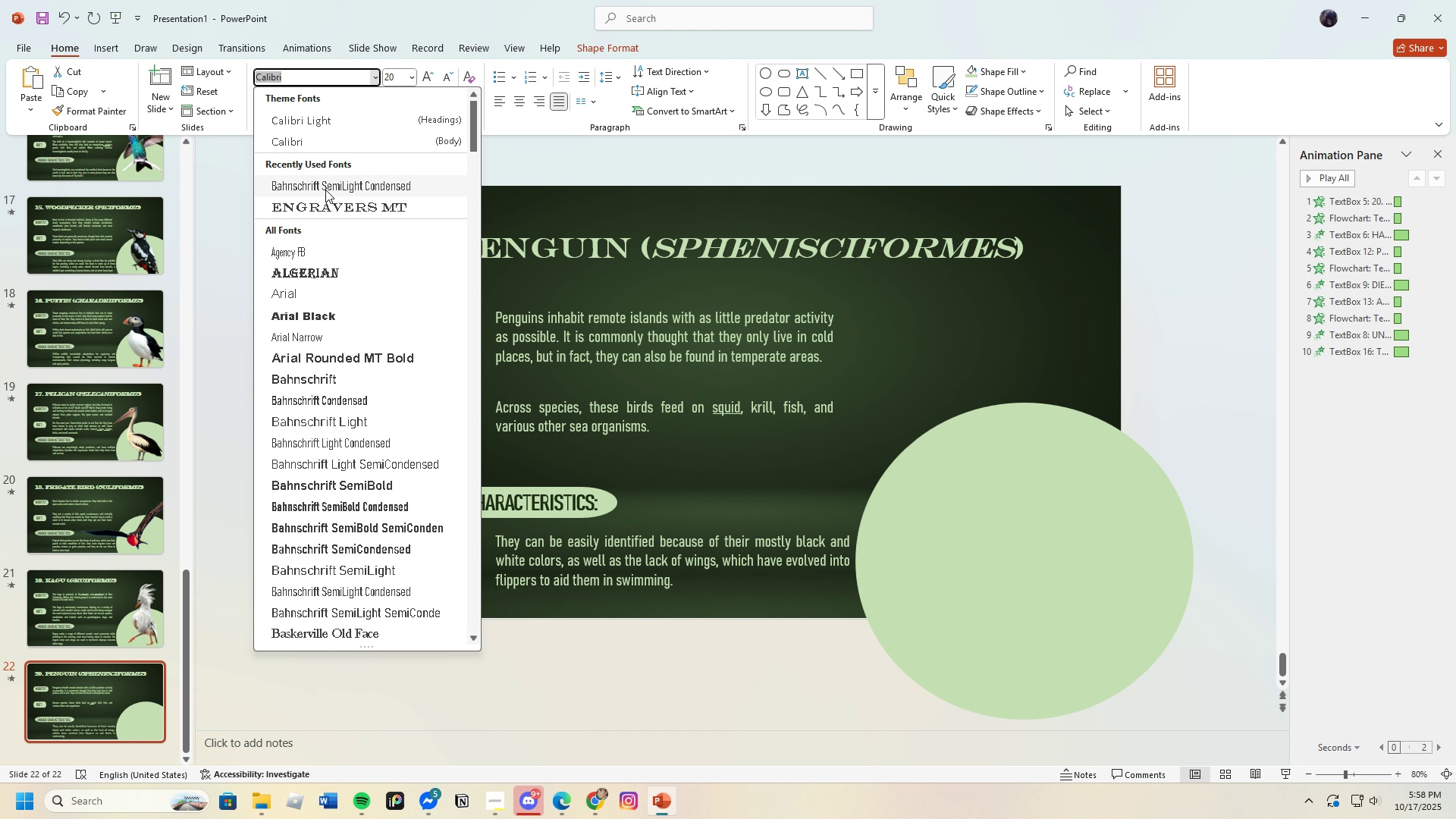 
left_click([325, 190])
 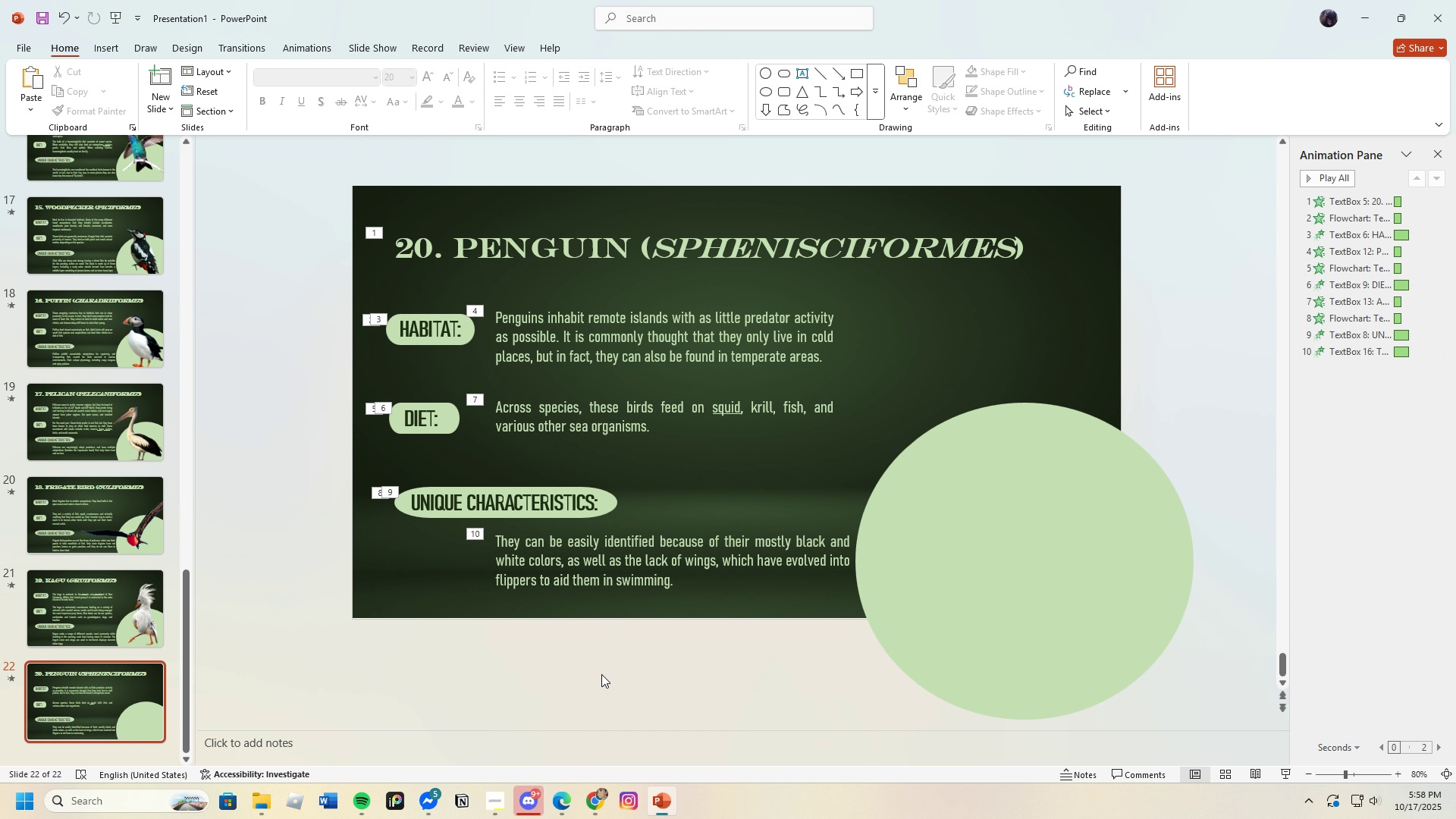 
left_click([601, 674])
 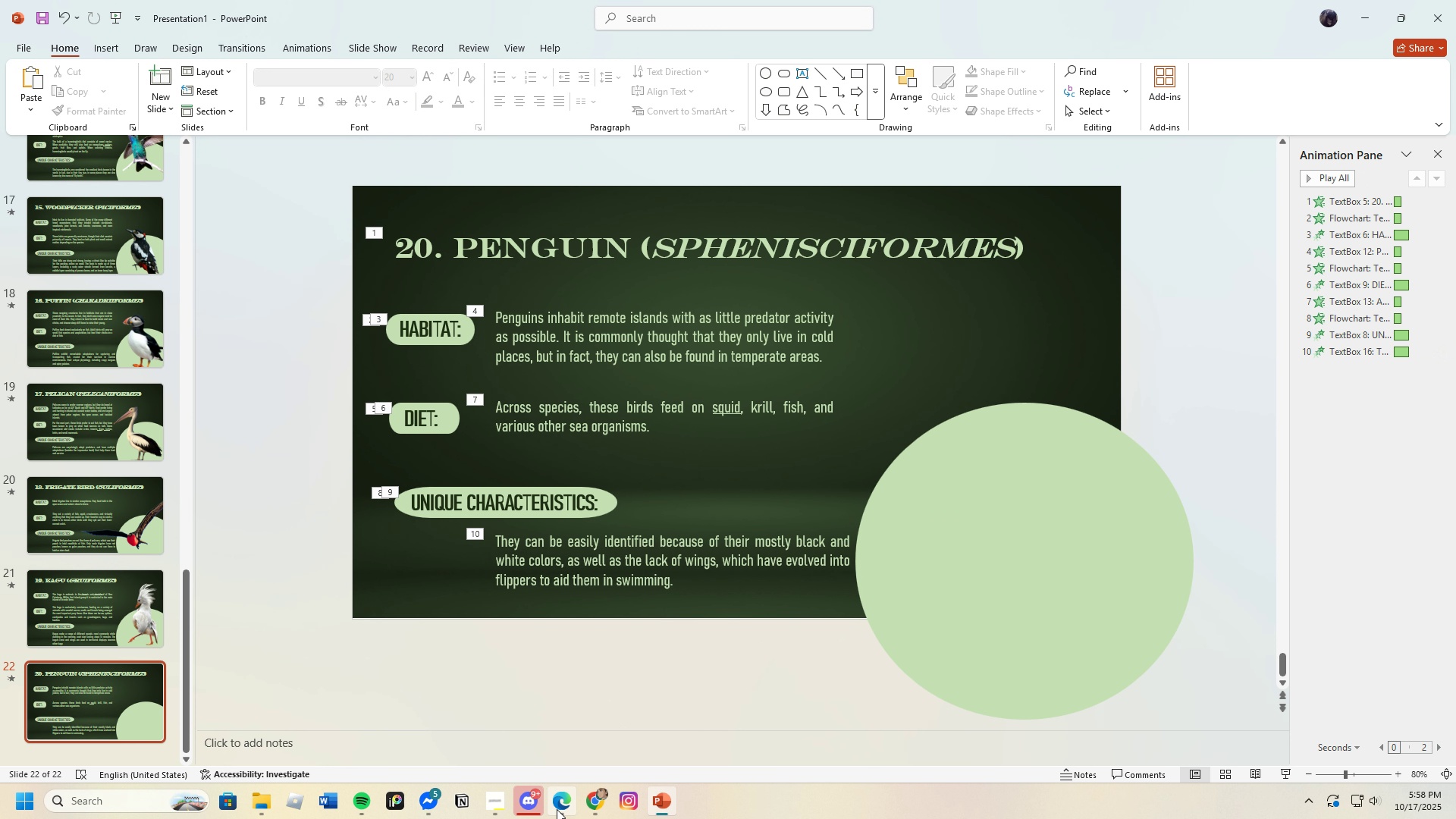 
left_click([557, 809])
 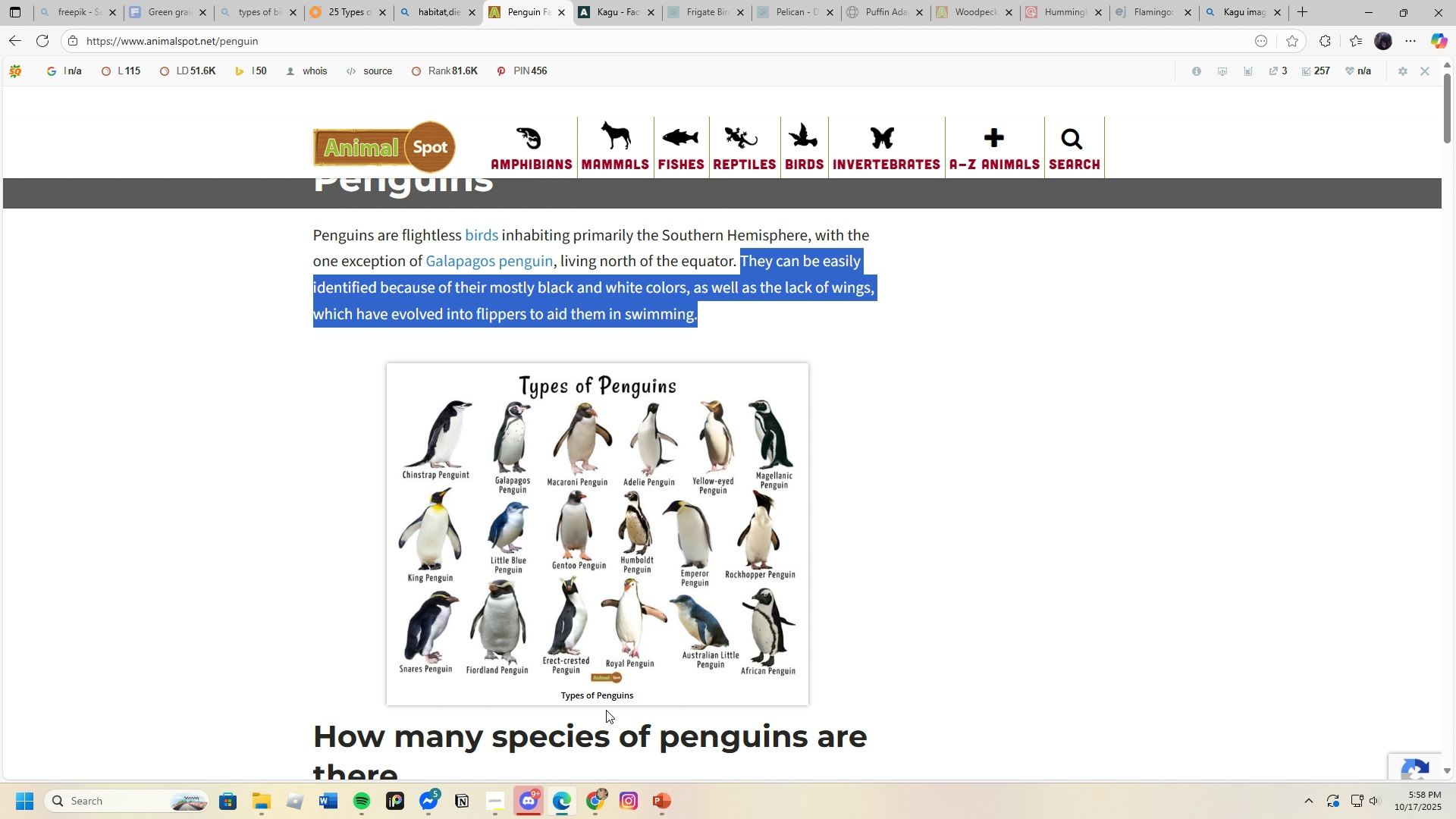 
scroll: coordinate [625, 645], scroll_direction: down, amount: 10.0
 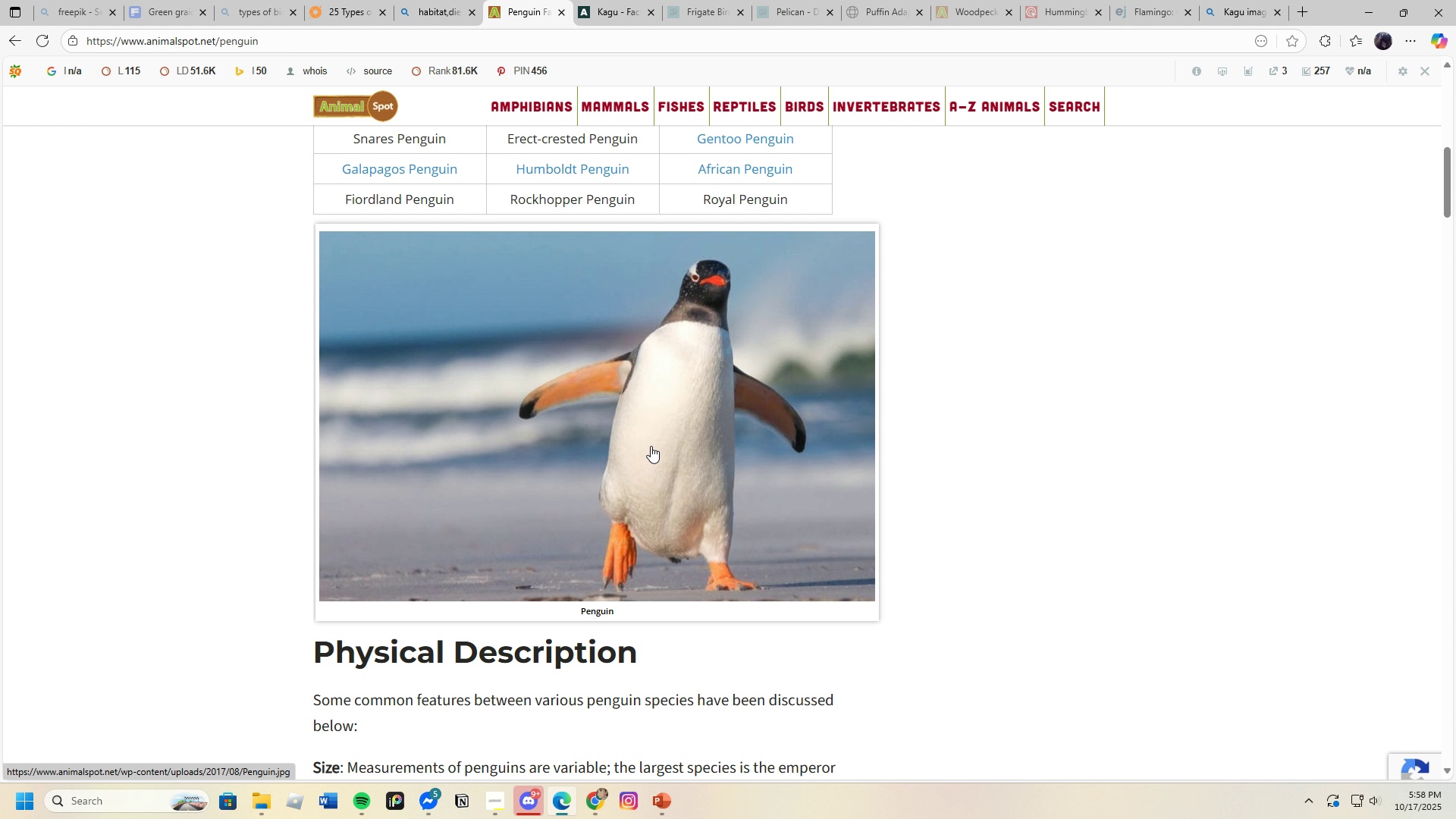 
right_click([651, 446])
 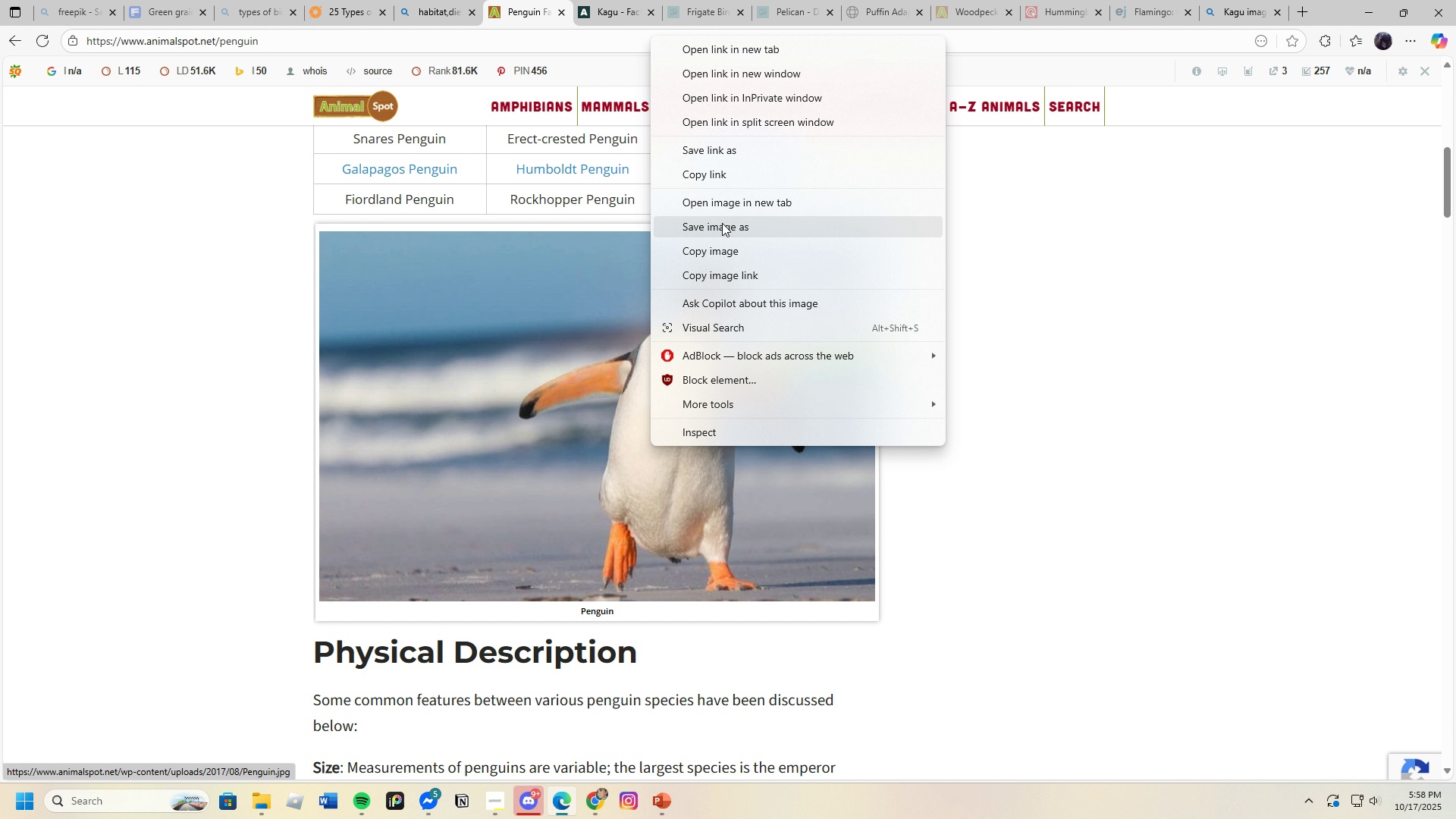 
left_click([722, 229])
 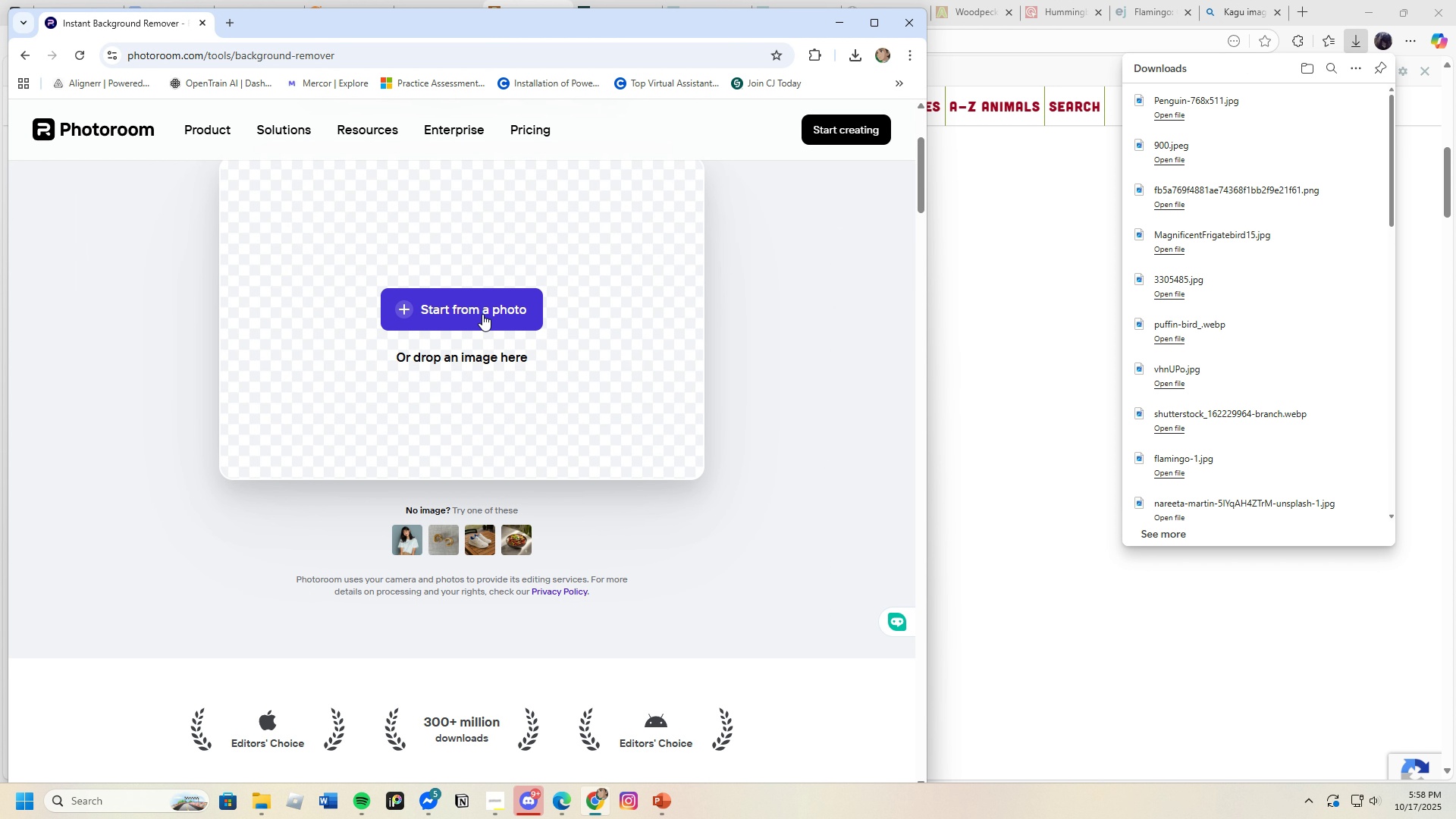 
wait(5.75)
 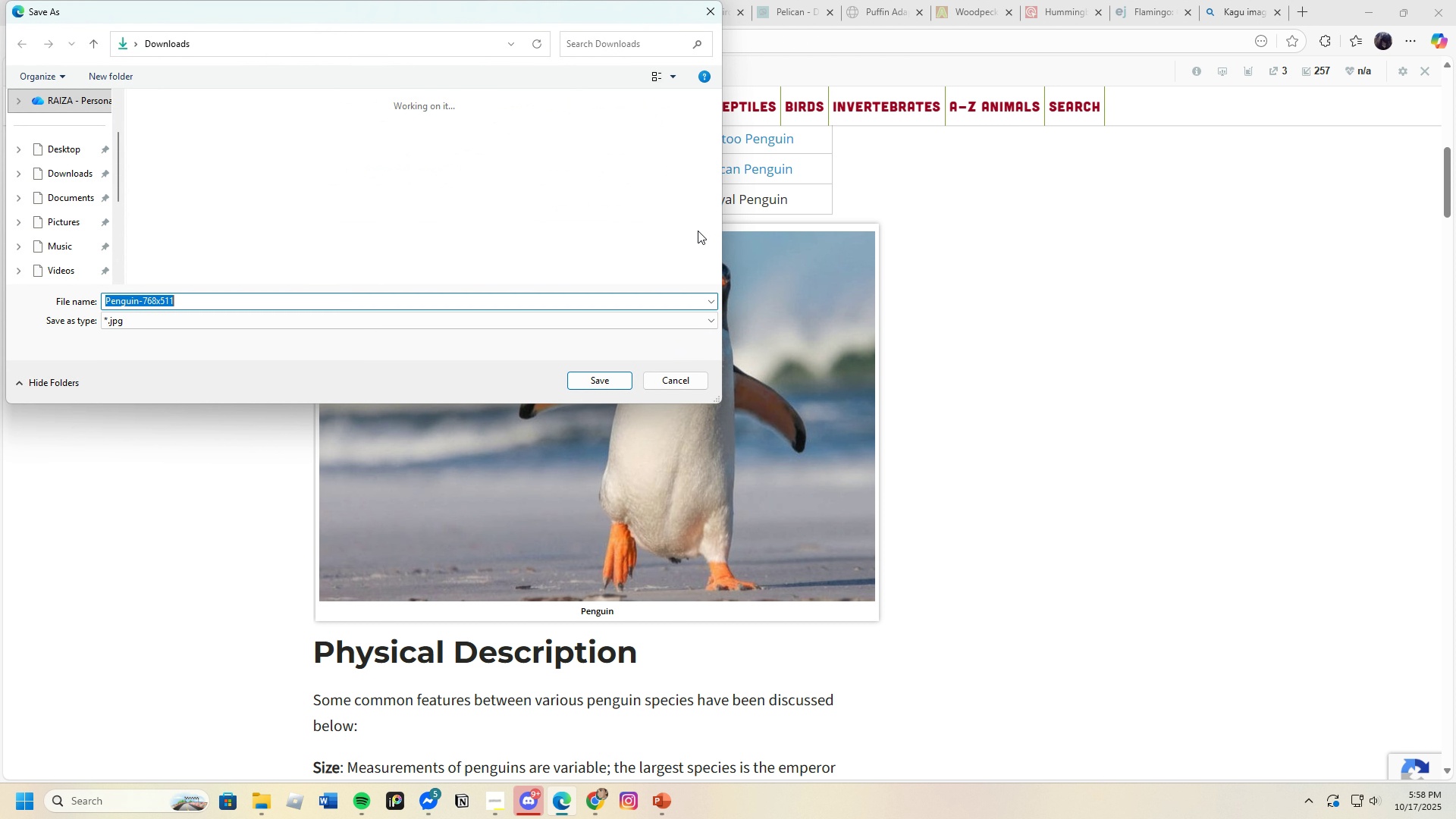 
left_click([254, 149])
 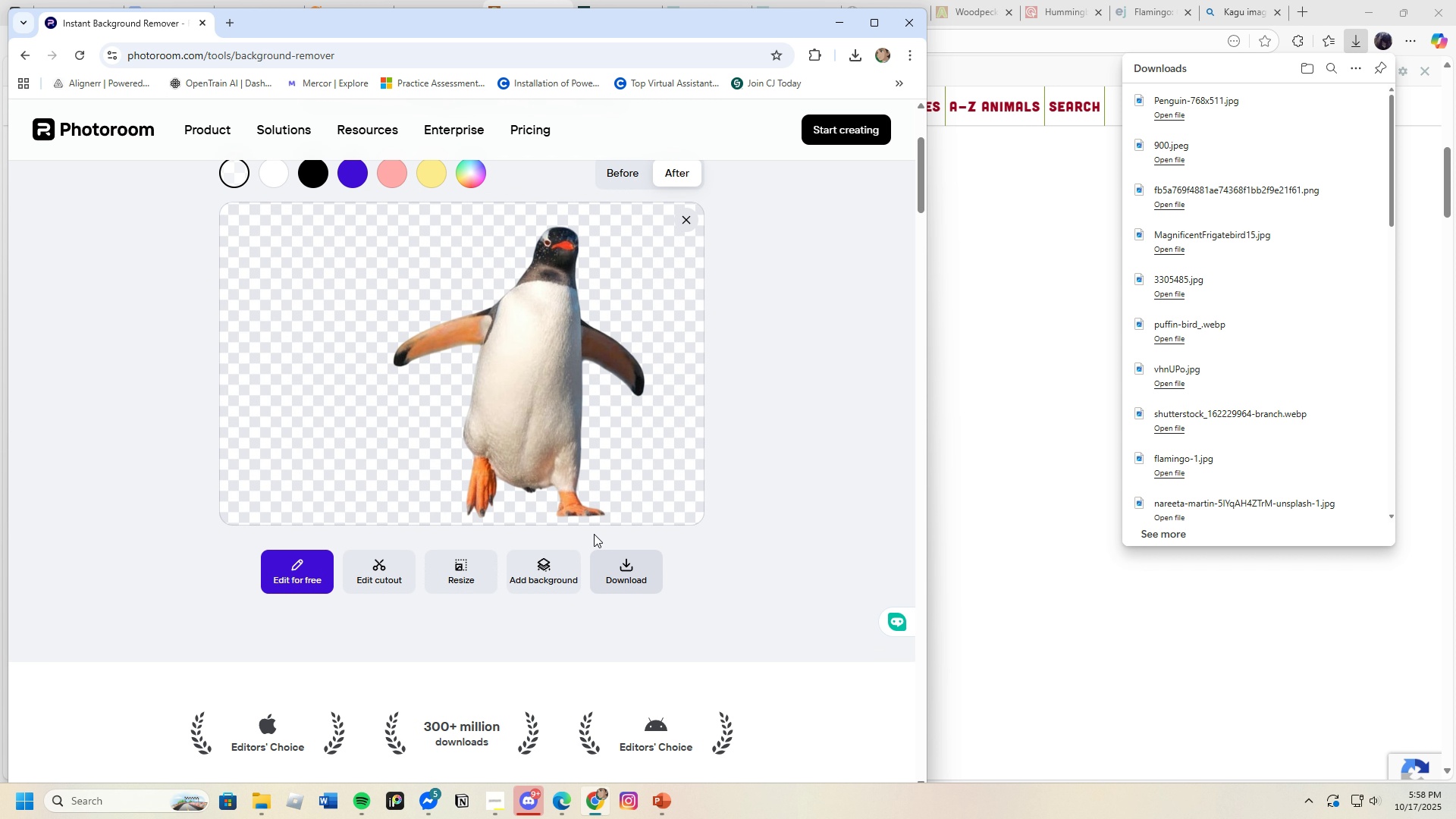 
wait(5.21)
 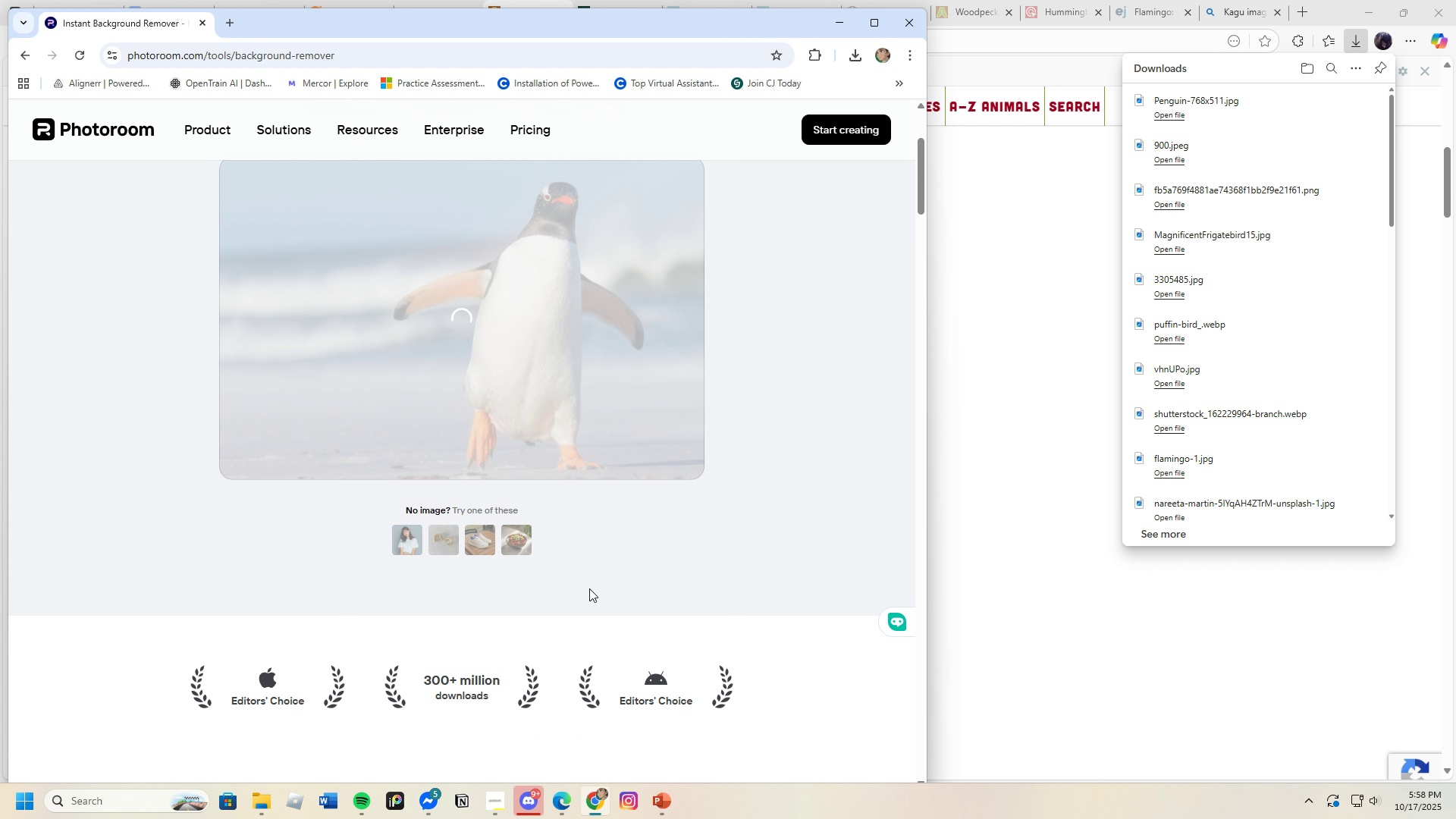 
left_click([692, 617])
 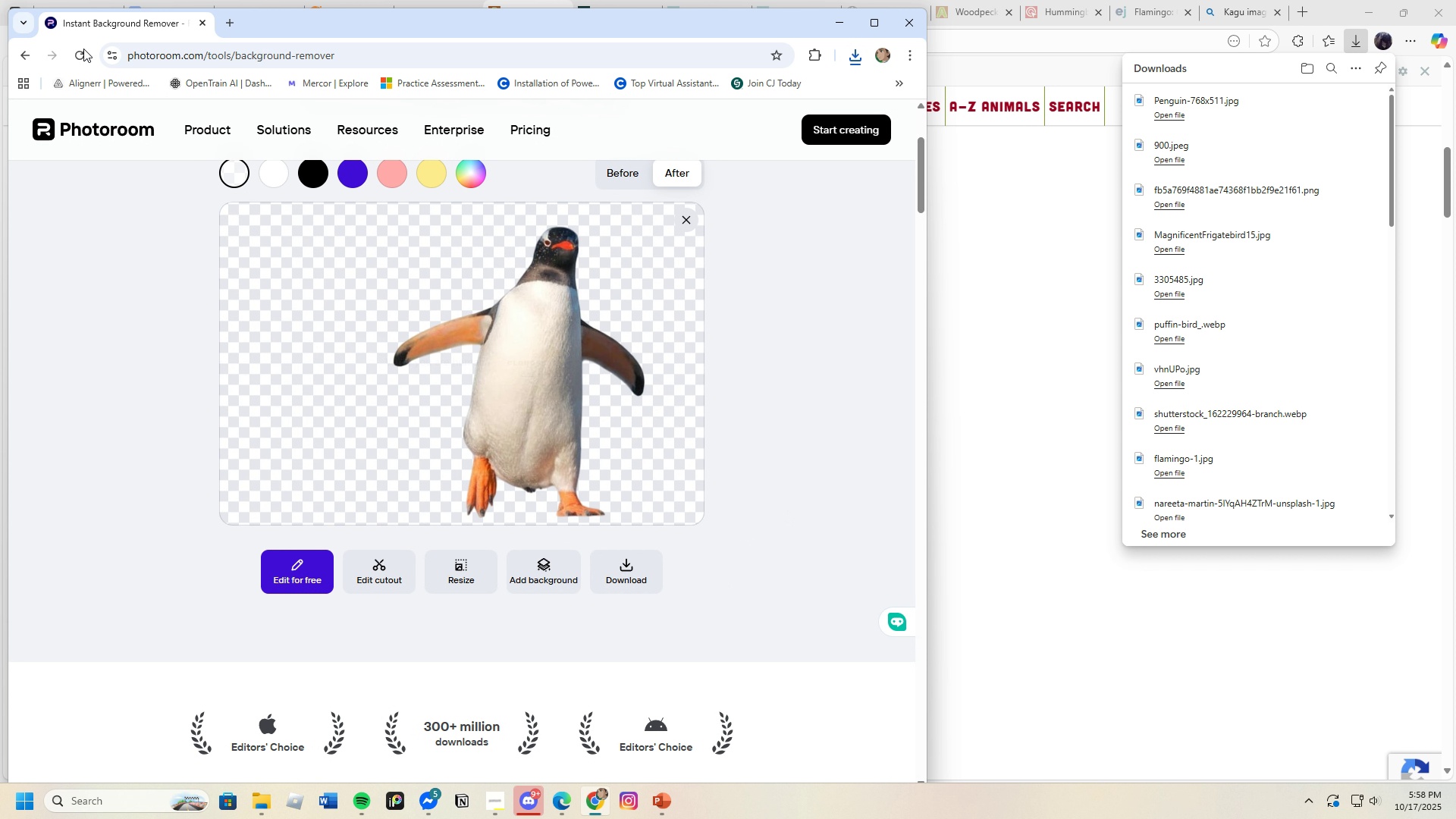 
left_click([80, 57])
 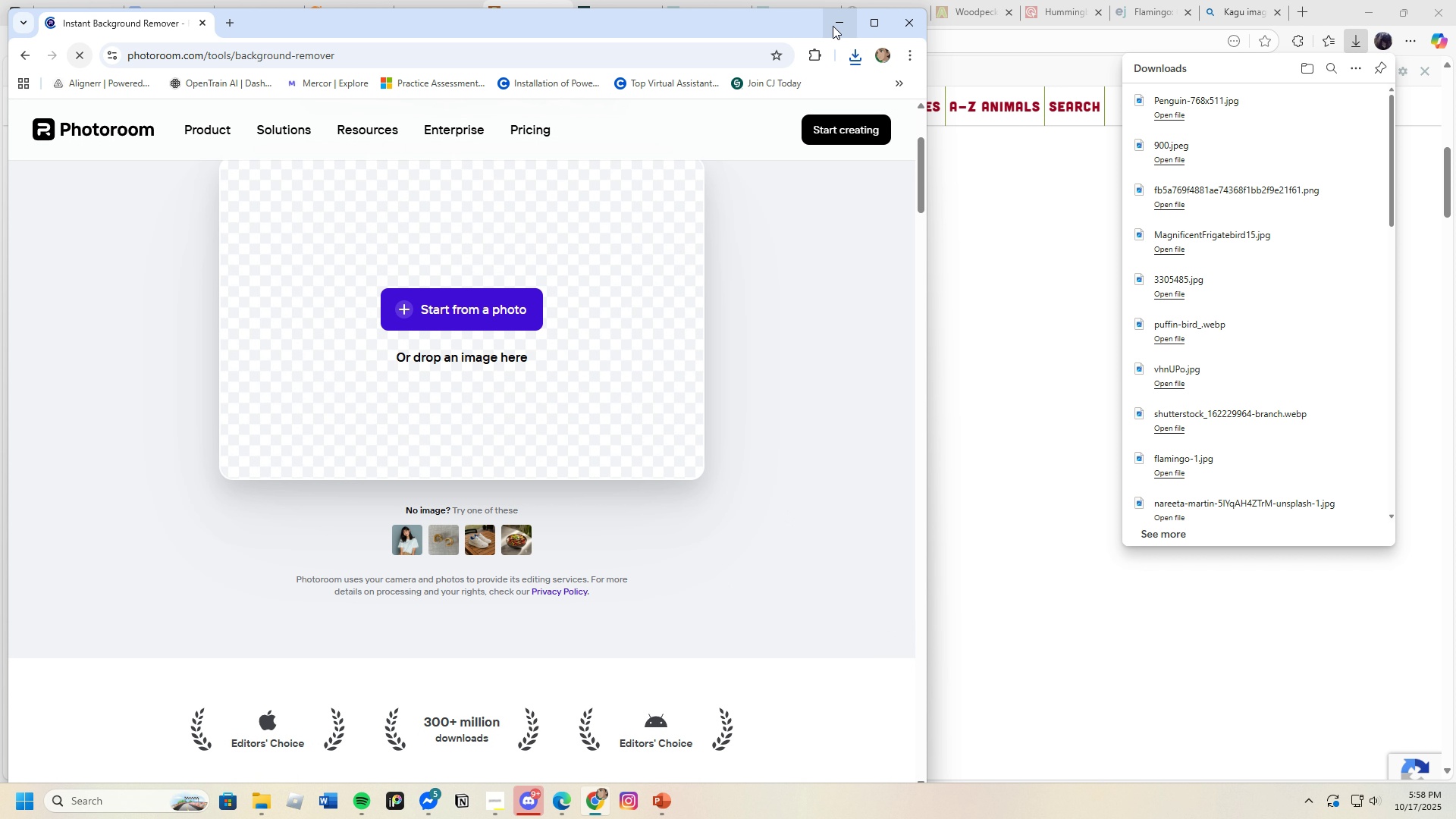 
left_click([833, 26])
 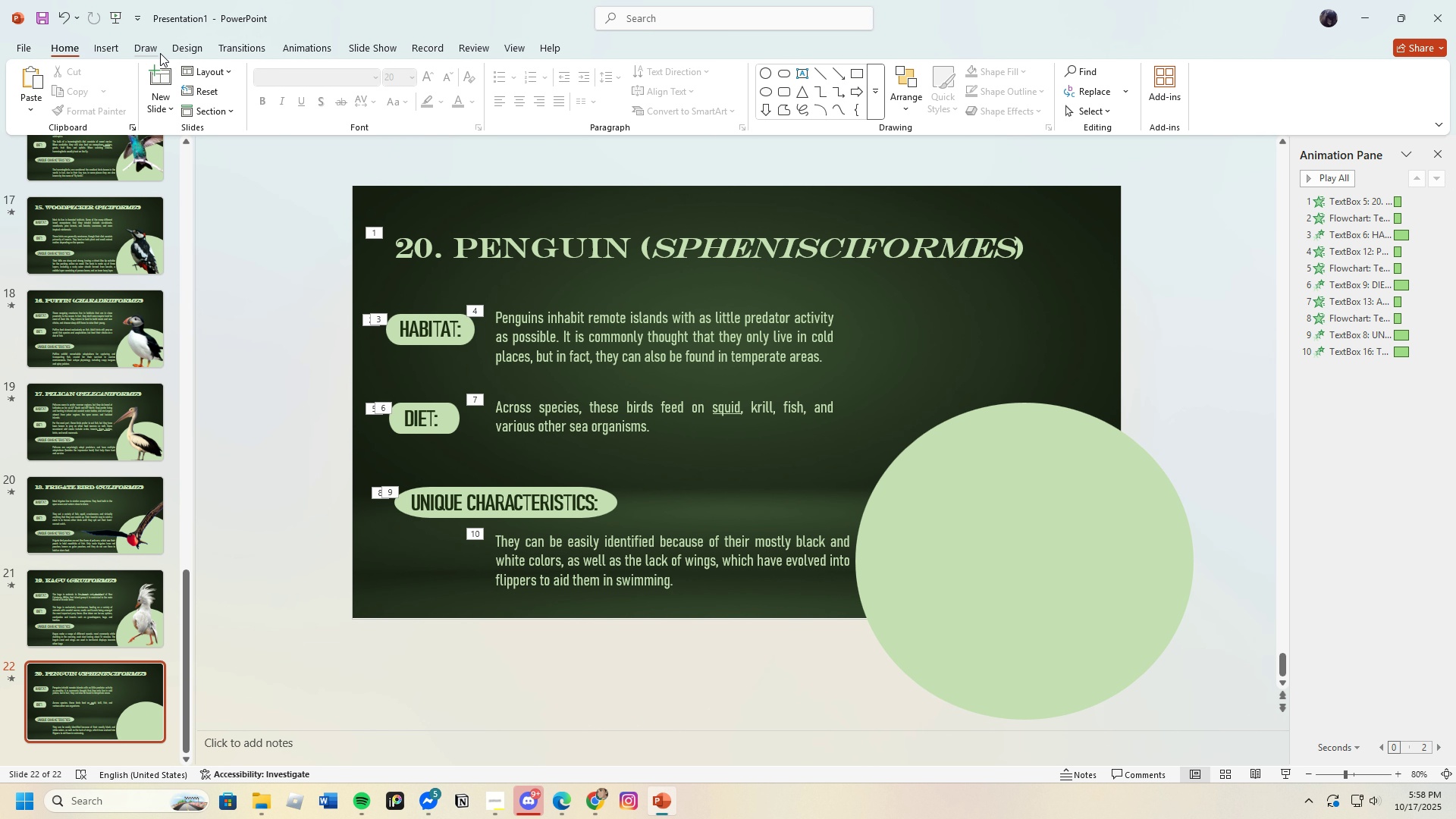 
left_click([111, 42])
 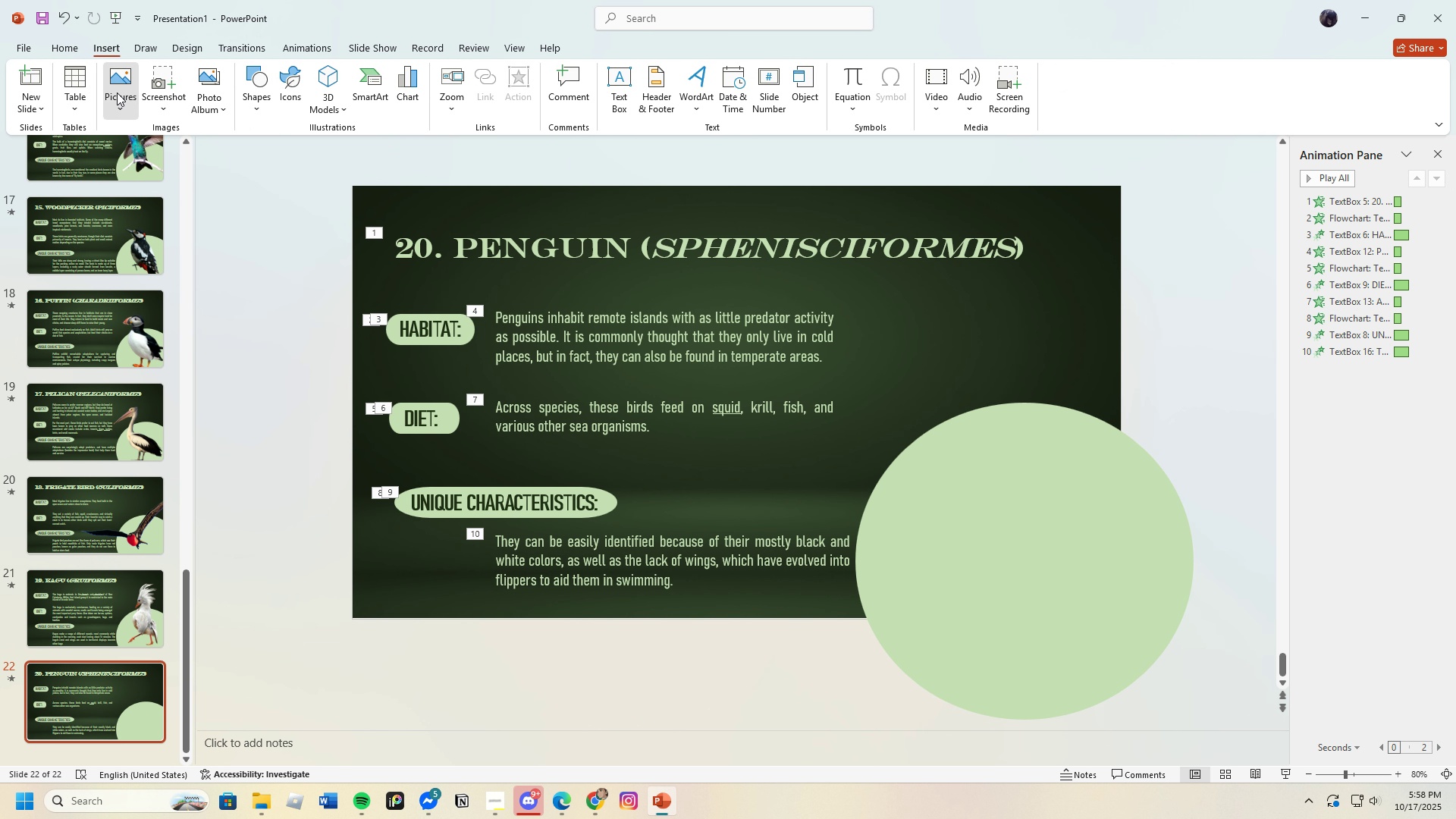 
left_click([117, 93])
 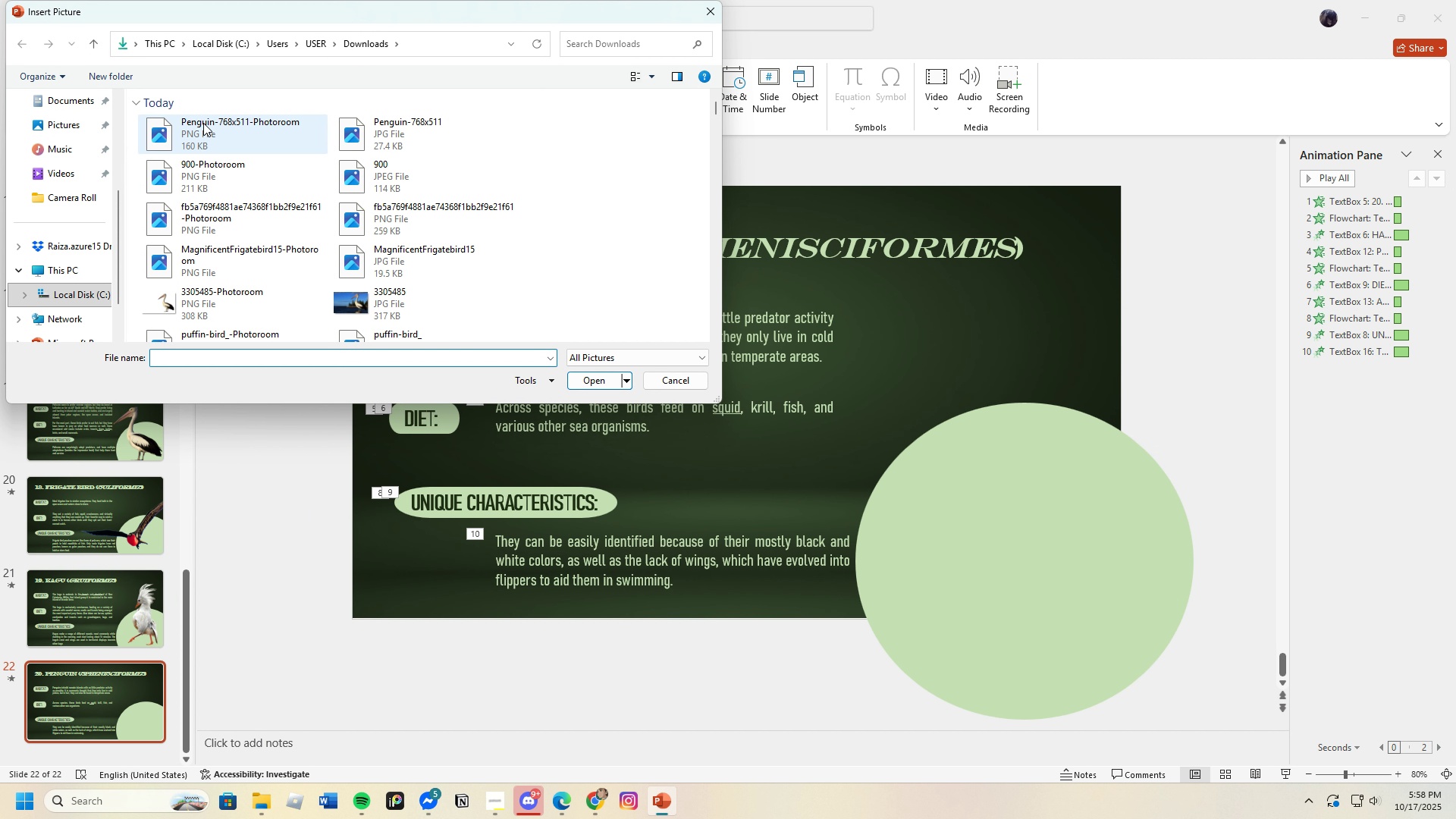 
left_click([203, 123])
 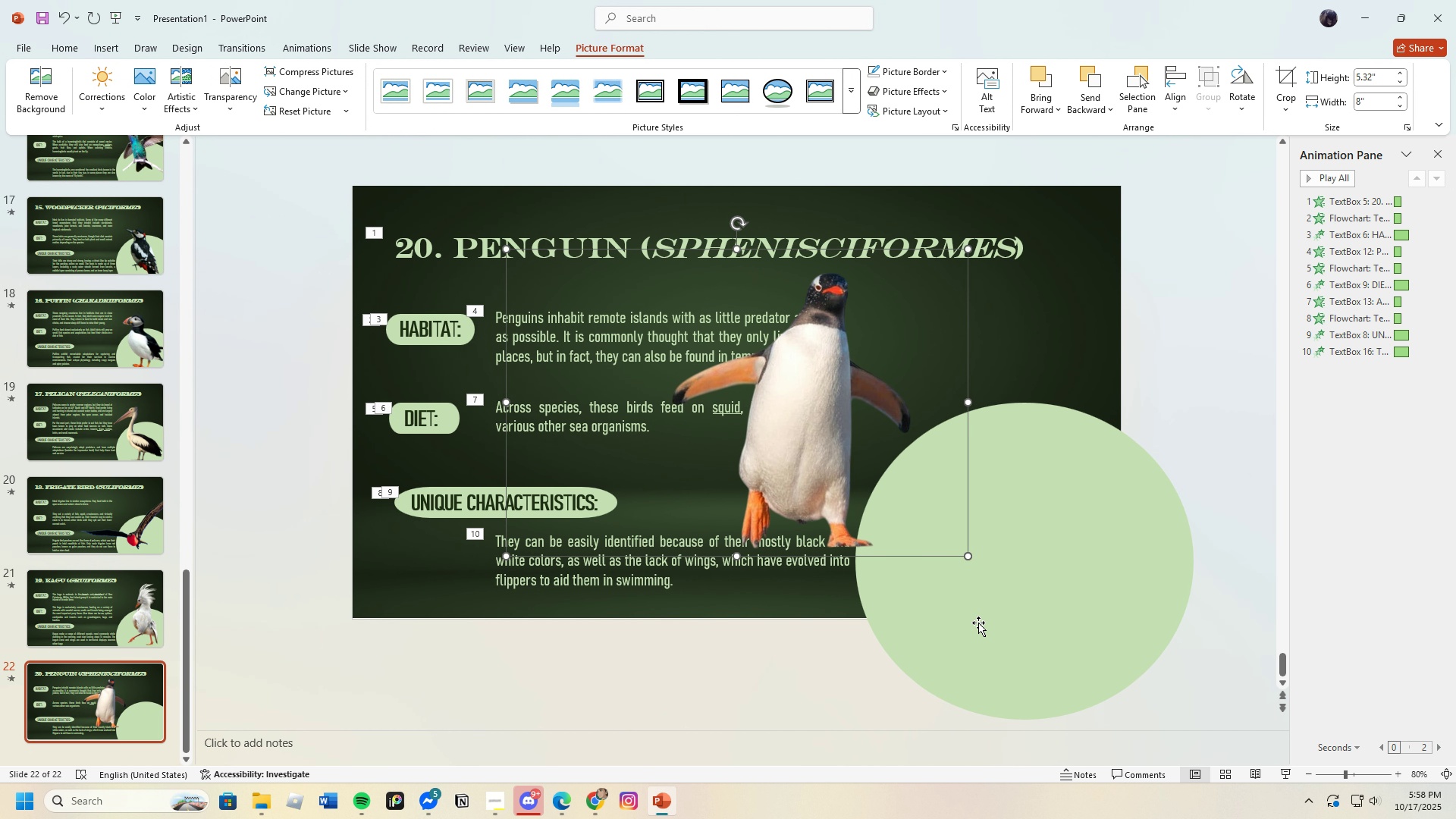 
left_click_drag(start_coordinate=[969, 561], to_coordinate=[1046, 625])
 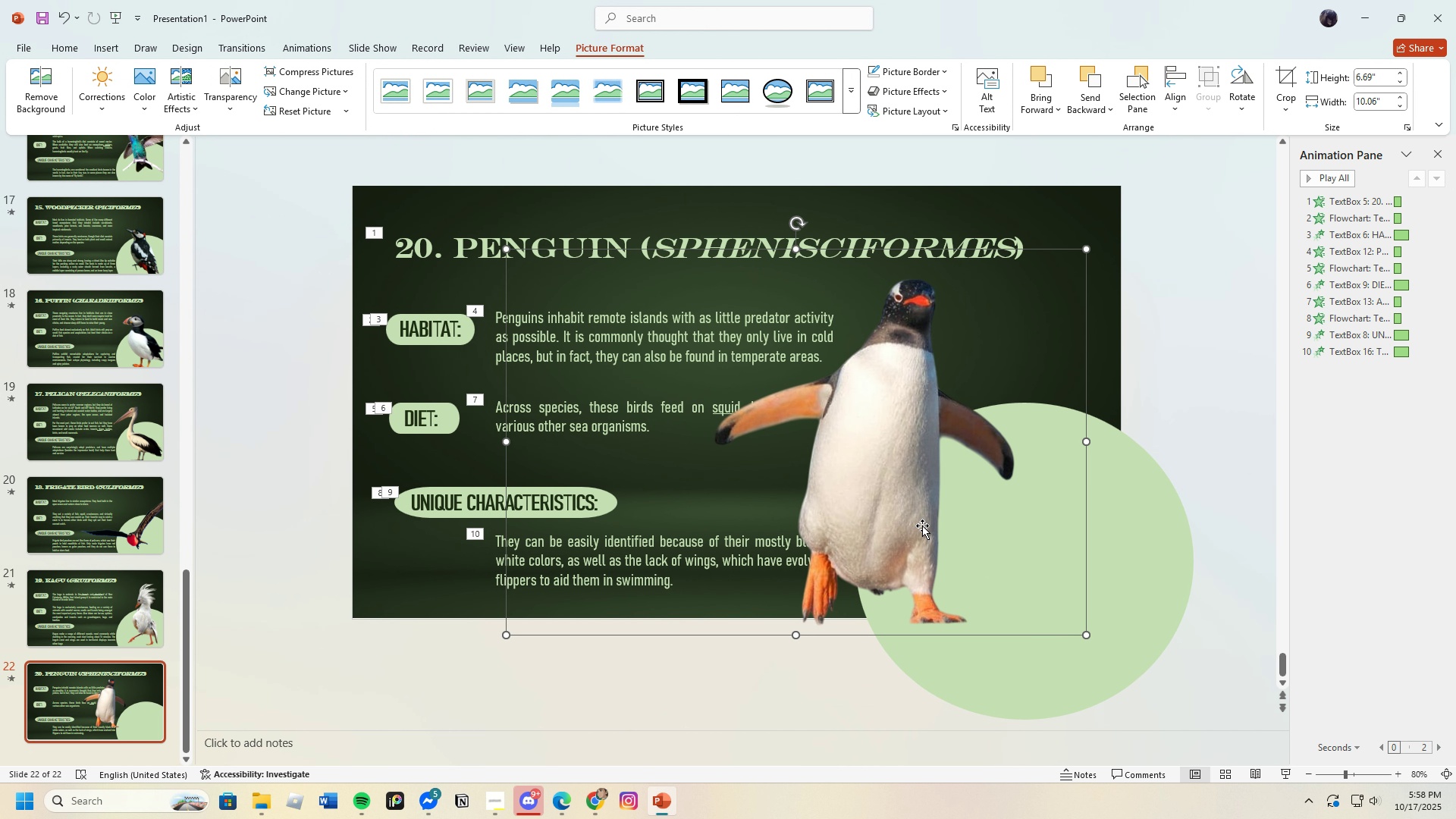 
left_click_drag(start_coordinate=[922, 526], to_coordinate=[1016, 543])
 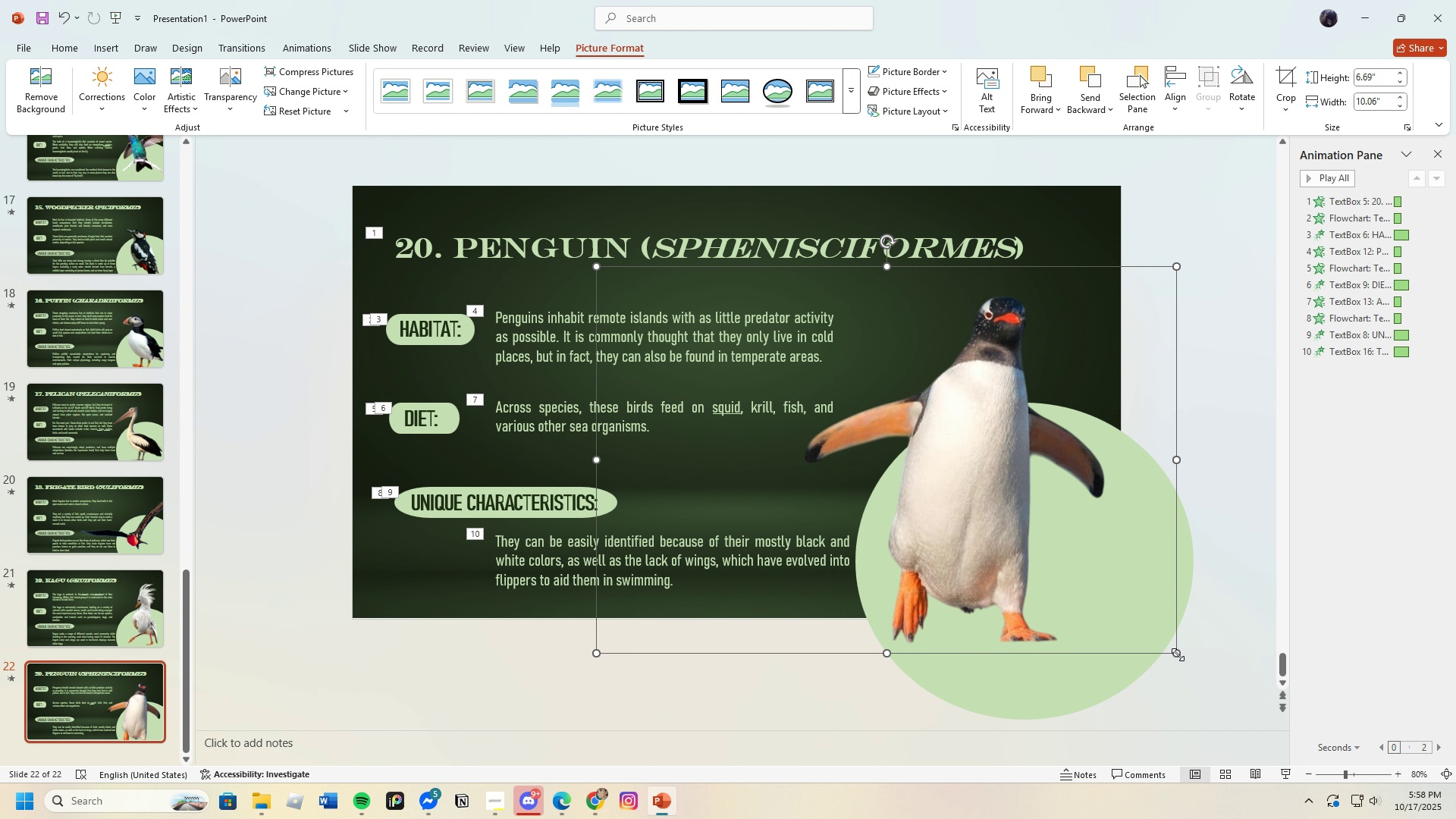 
left_click_drag(start_coordinate=[1178, 654], to_coordinate=[1134, 633])
 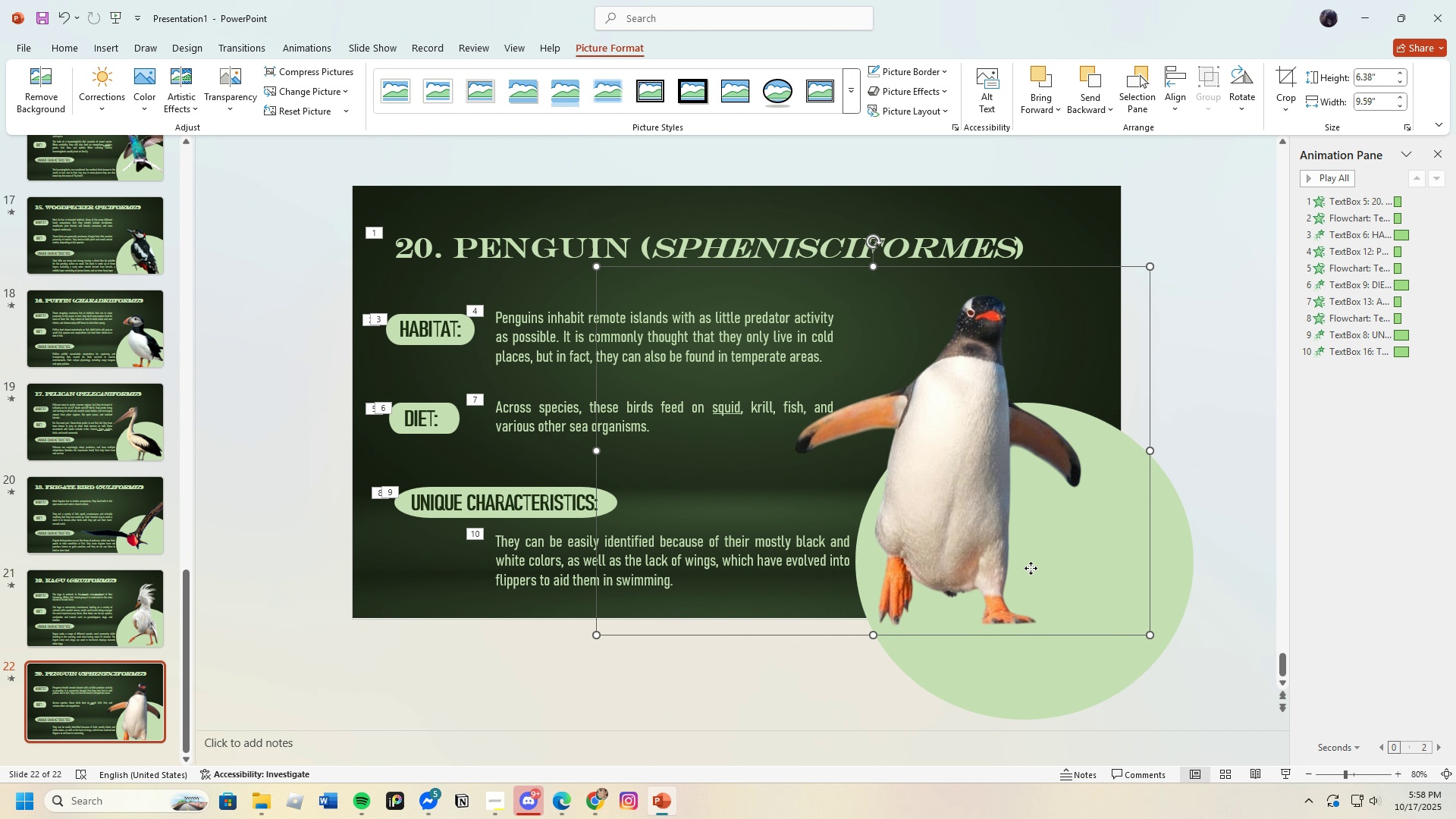 
left_click_drag(start_coordinate=[1031, 568], to_coordinate=[1061, 581])
 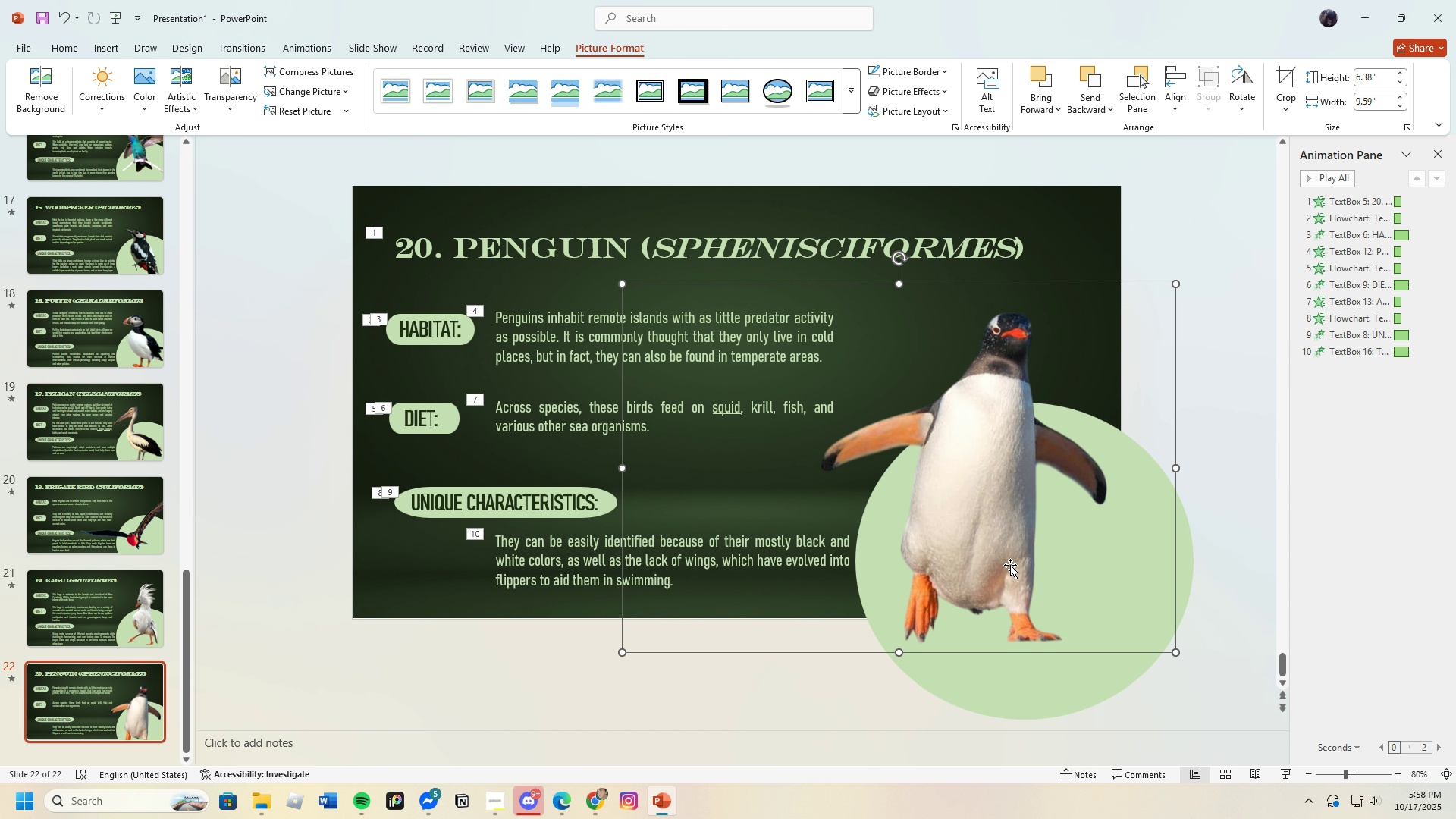 
left_click_drag(start_coordinate=[1010, 565], to_coordinate=[1002, 565])
 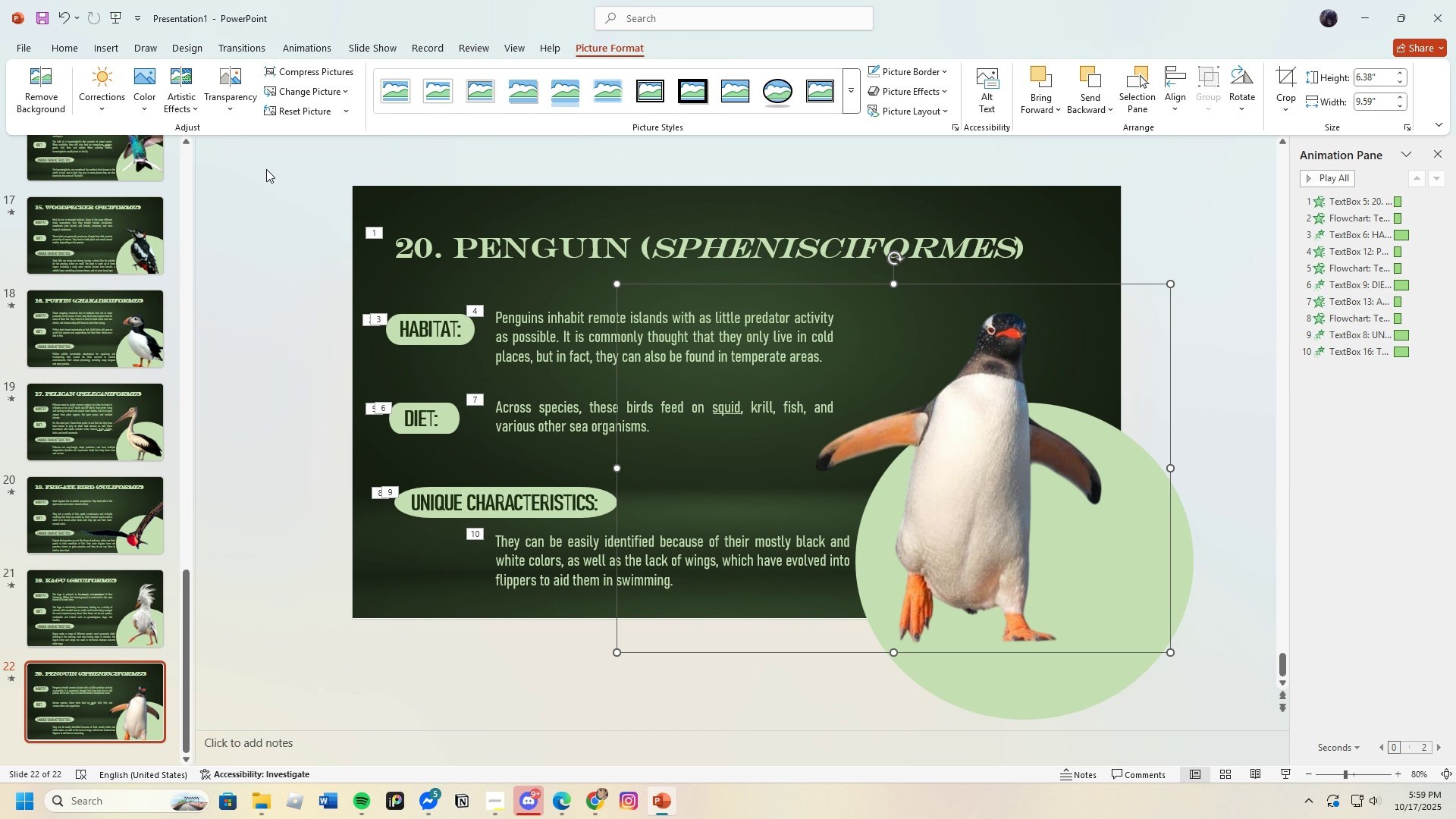 
left_click([300, 49])
 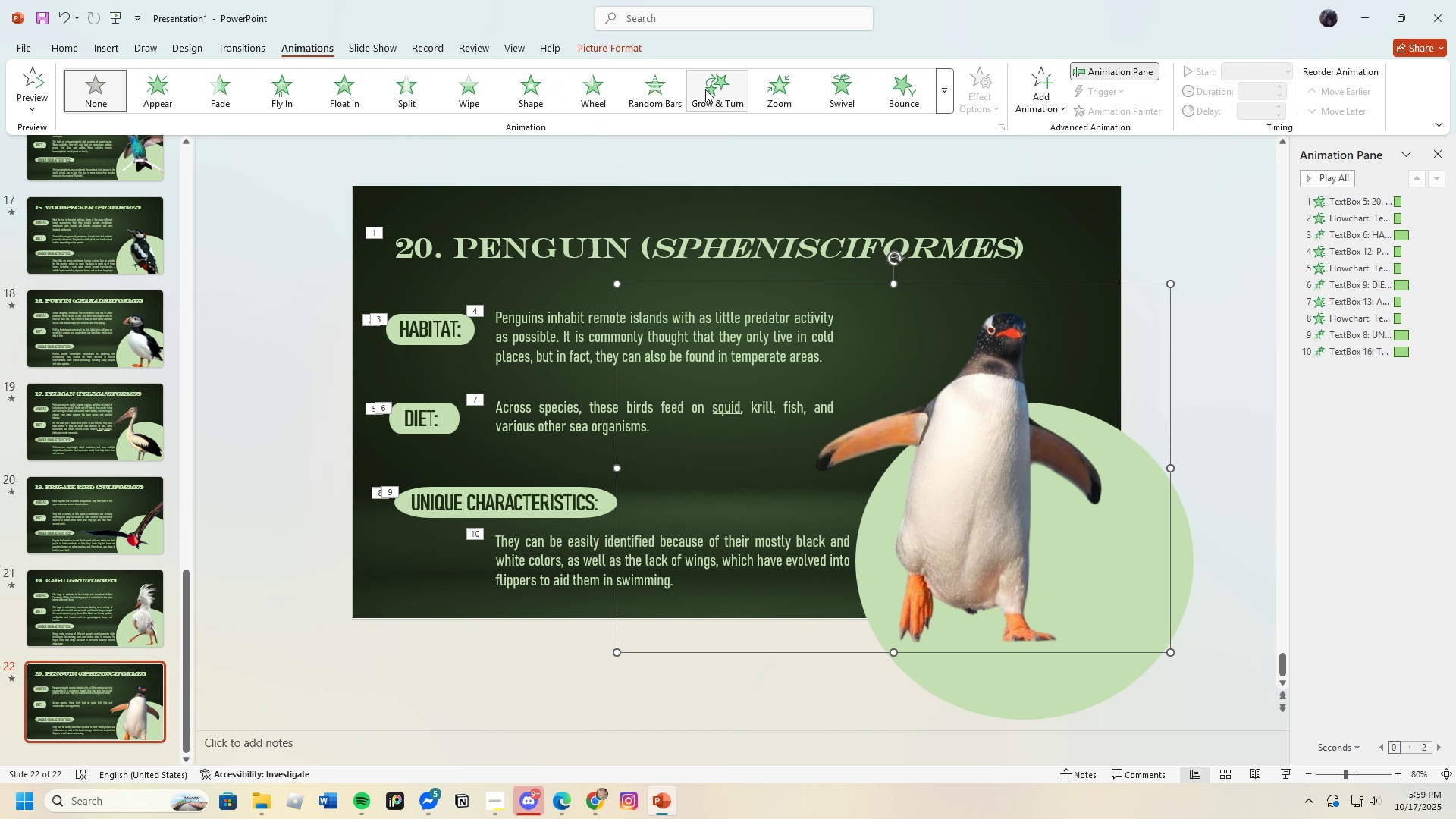 
left_click([705, 89])
 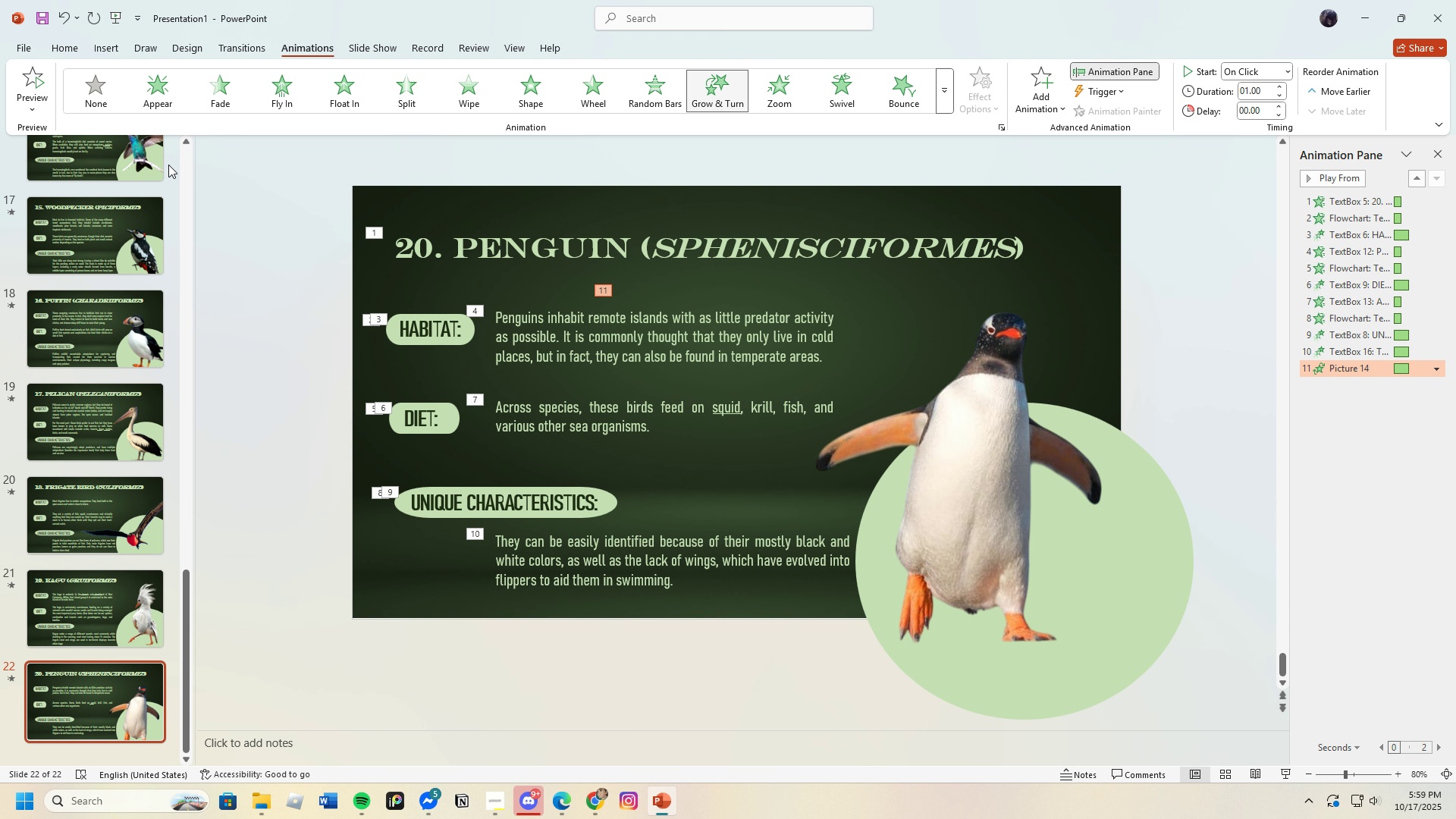 
left_click([37, 84])
 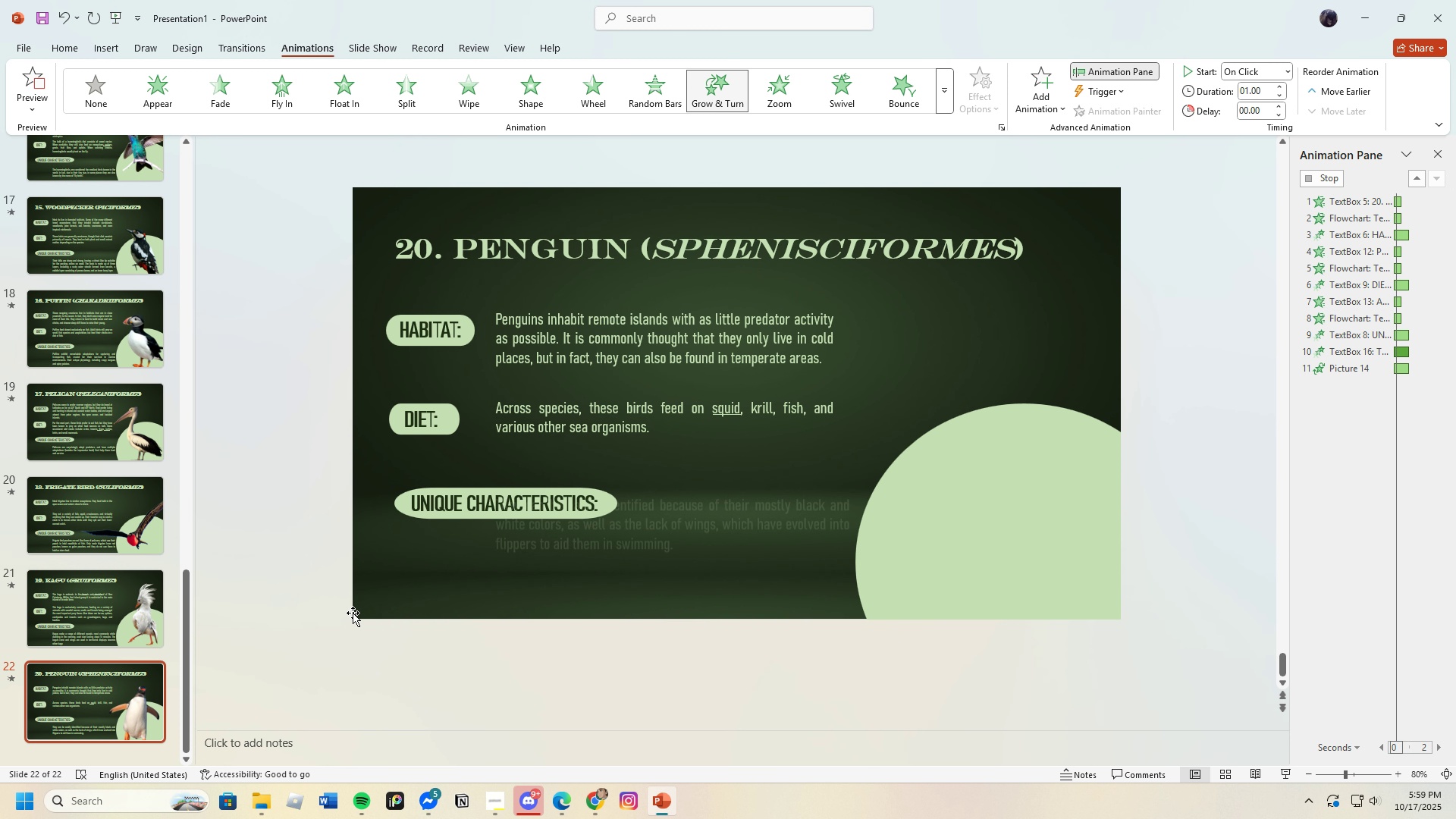 